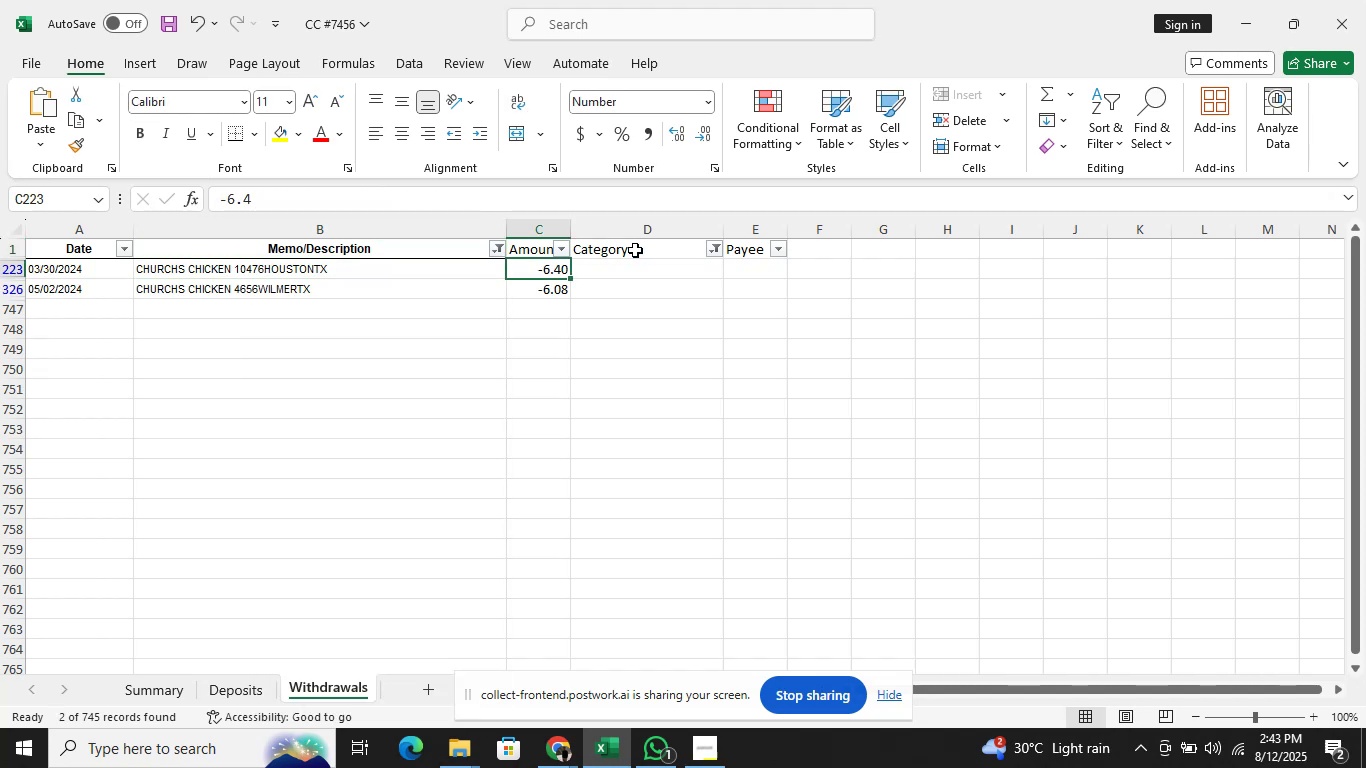 
key(ArrowRight)
 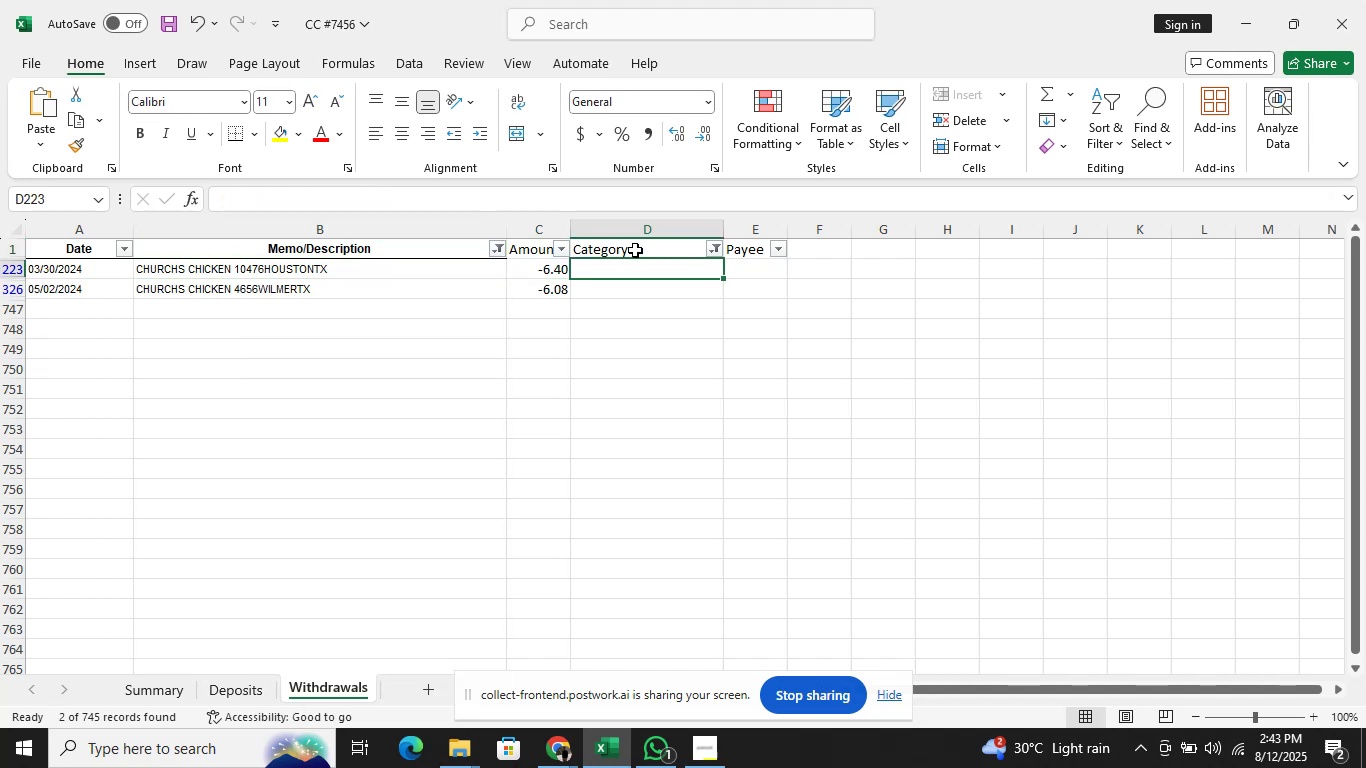 
type(me)
 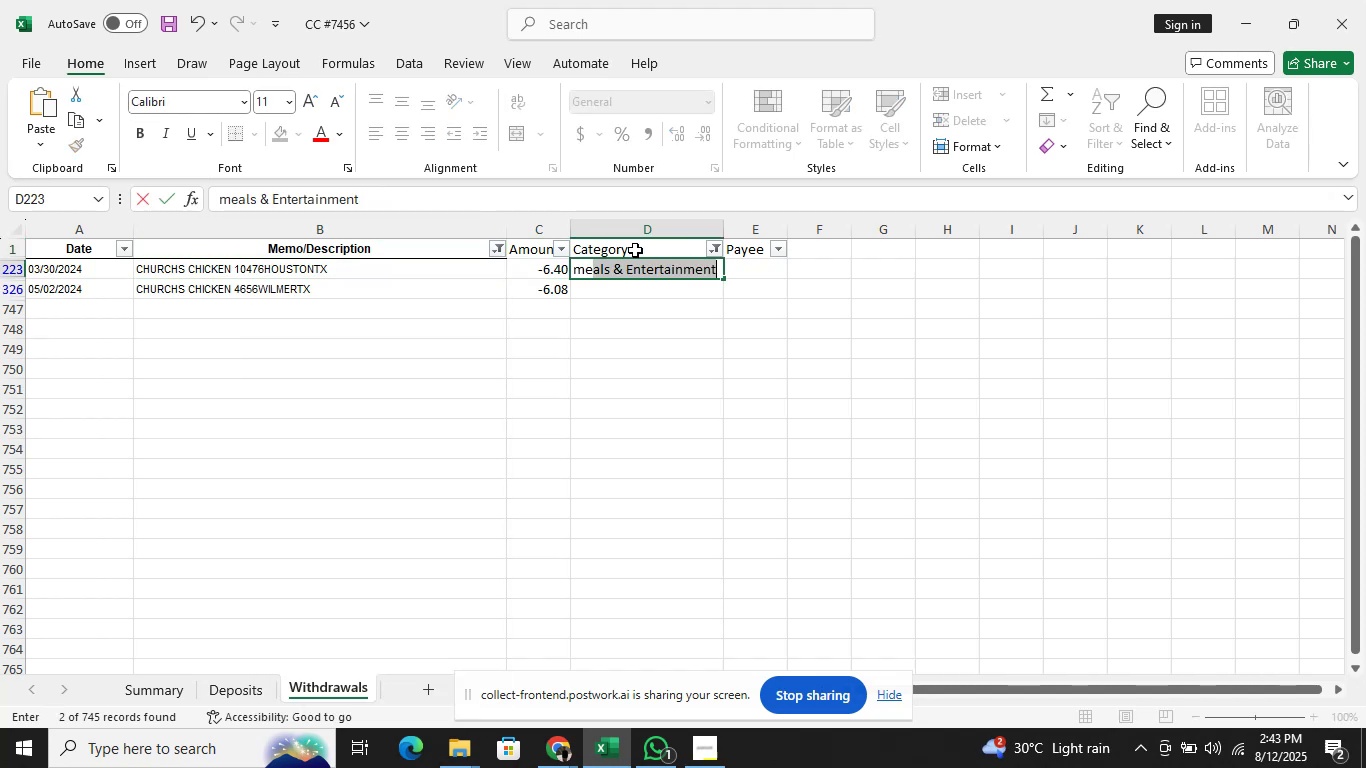 
key(Enter)
 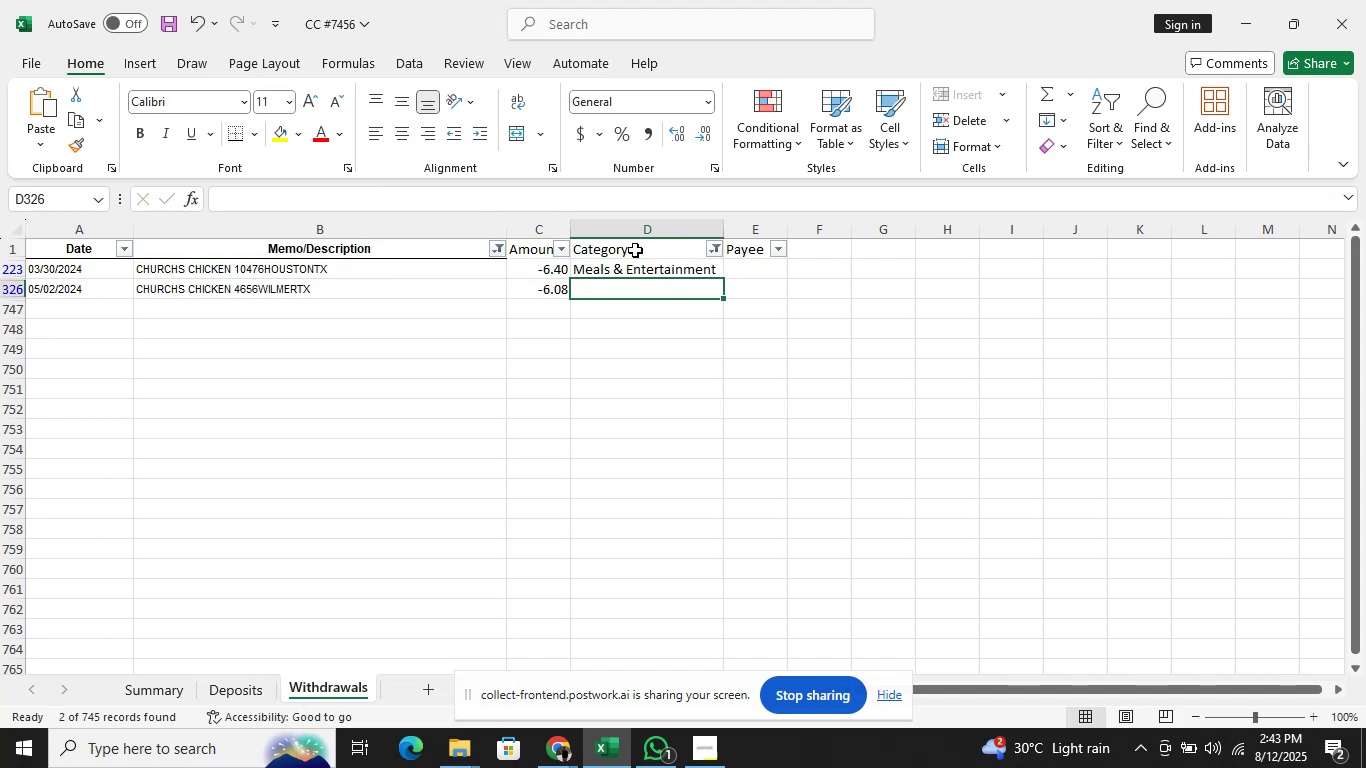 
key(ArrowUp)
 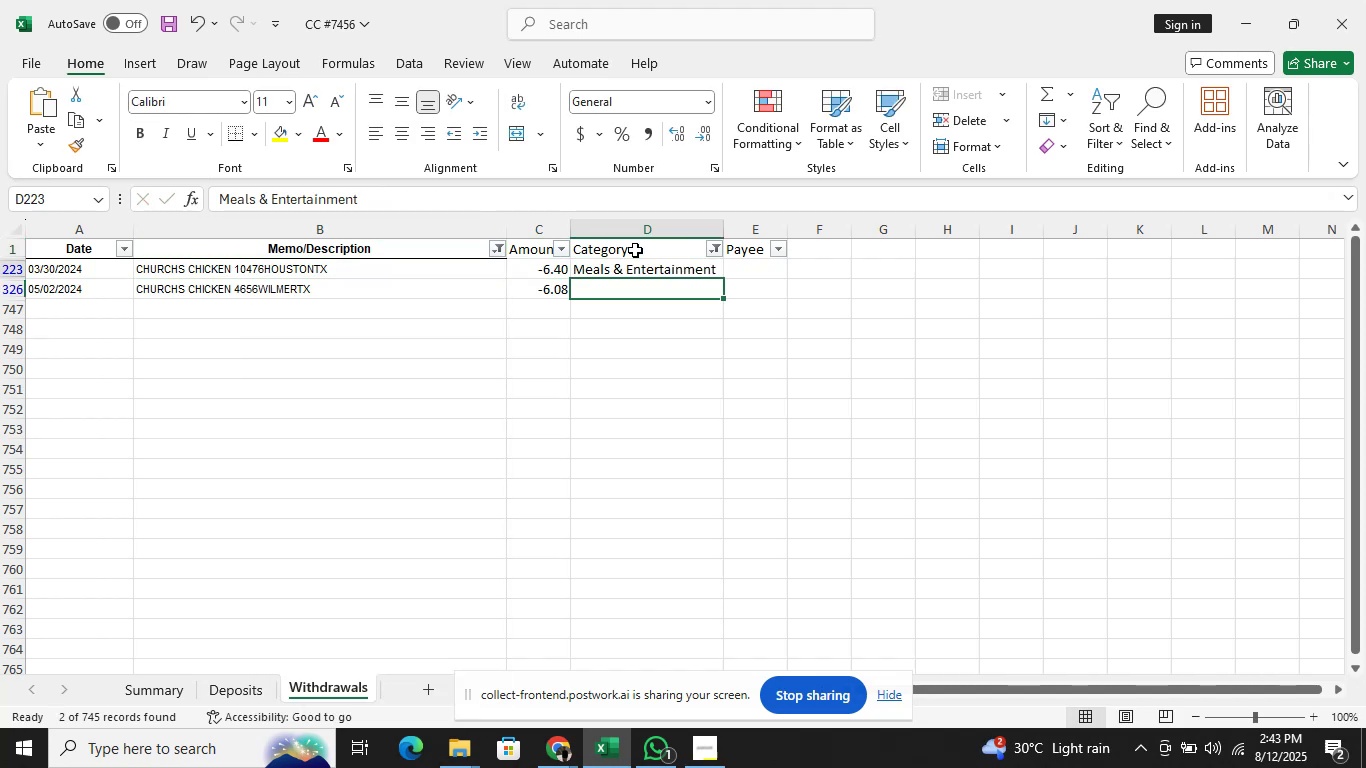 
key(CapsLock)
 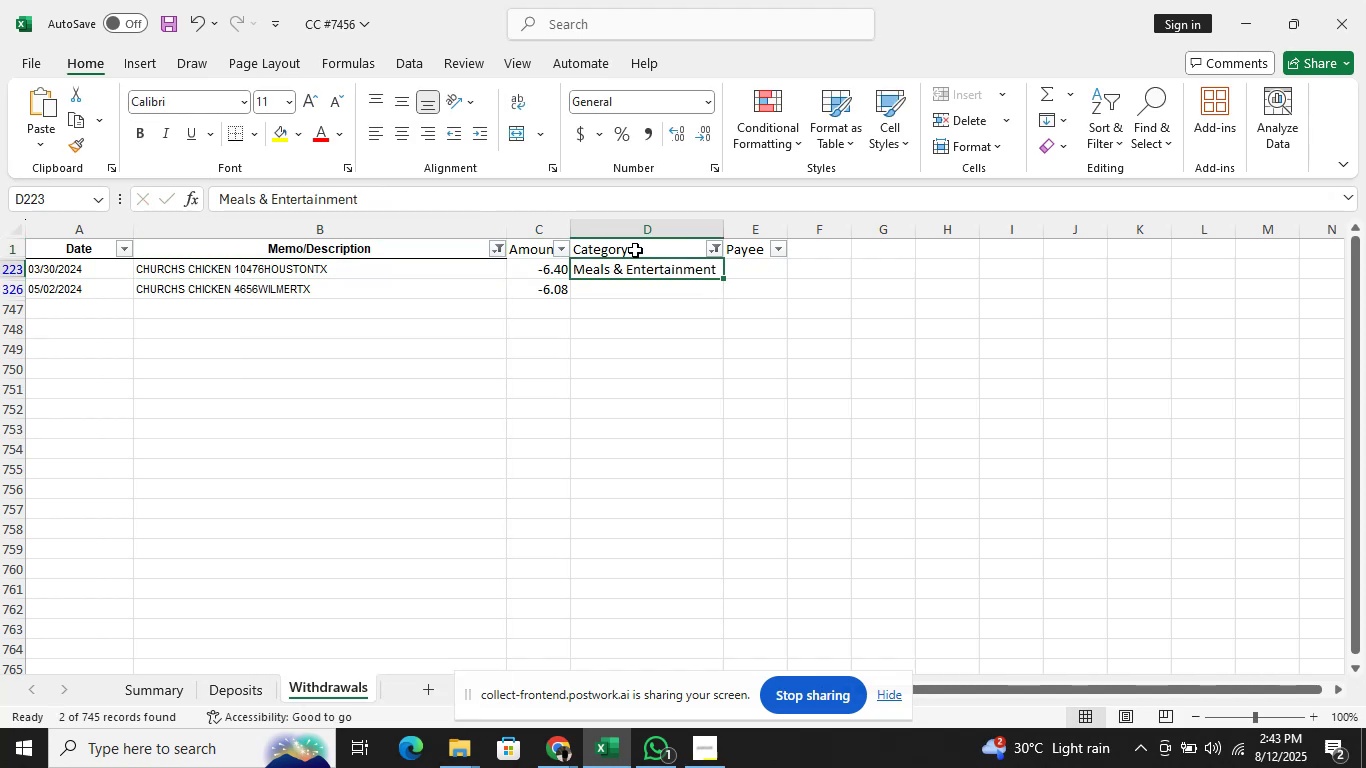 
key(Shift+ShiftLeft)
 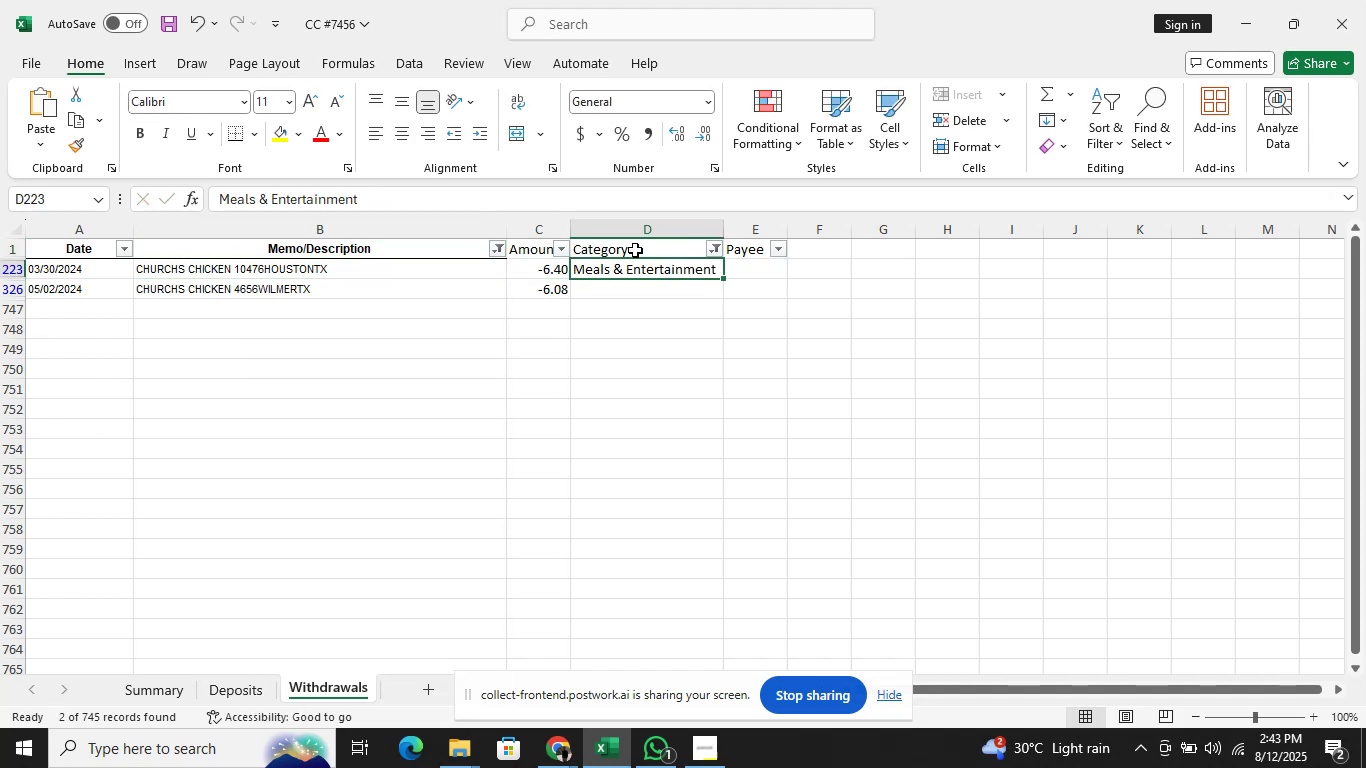 
key(ArrowDown)
 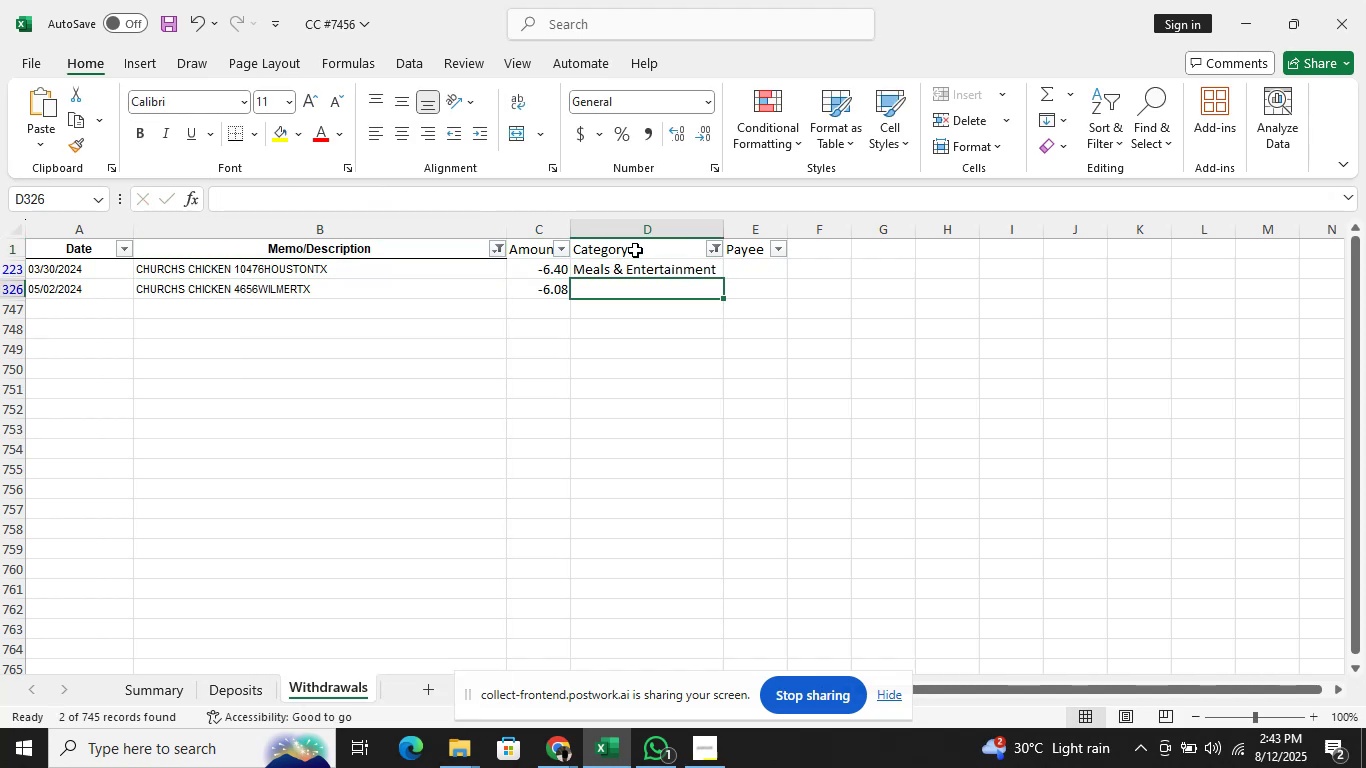 
key(ArrowUp)
 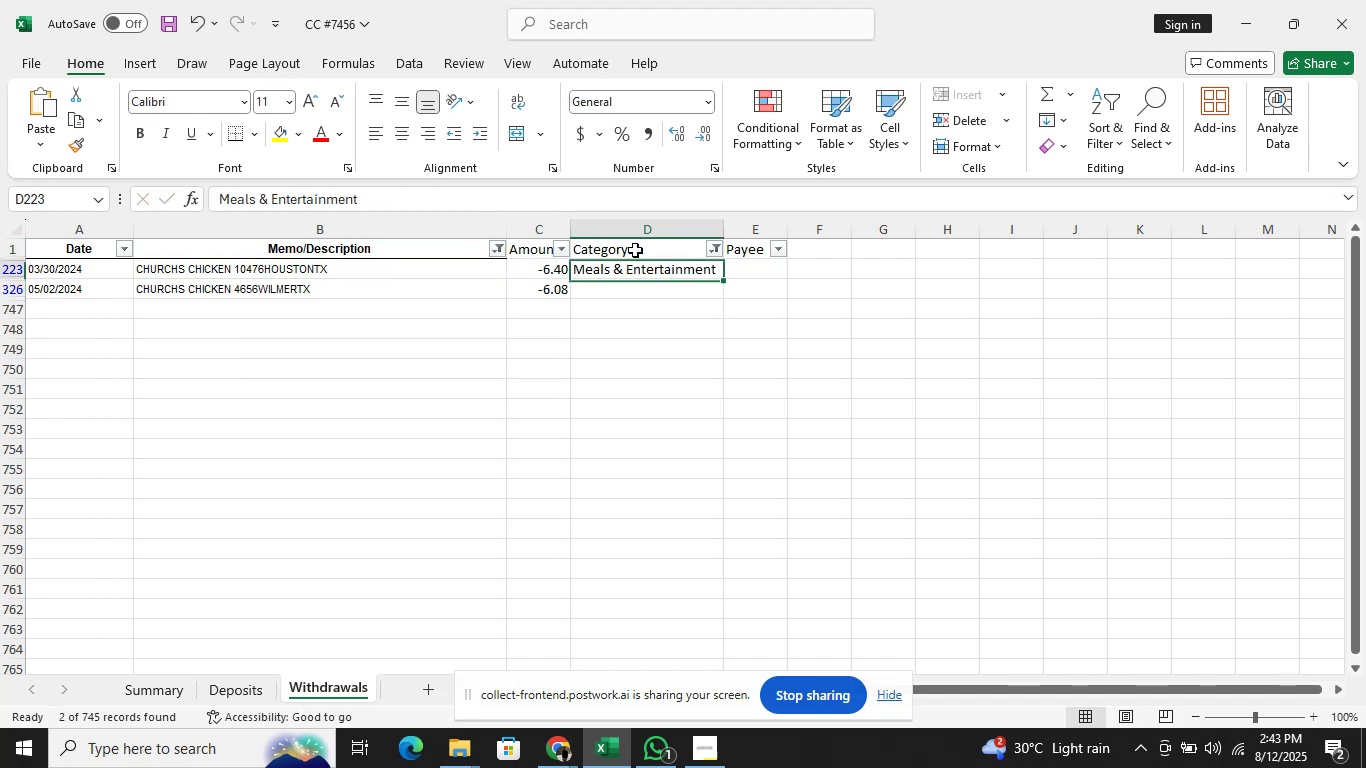 
key(Shift+ShiftLeft)
 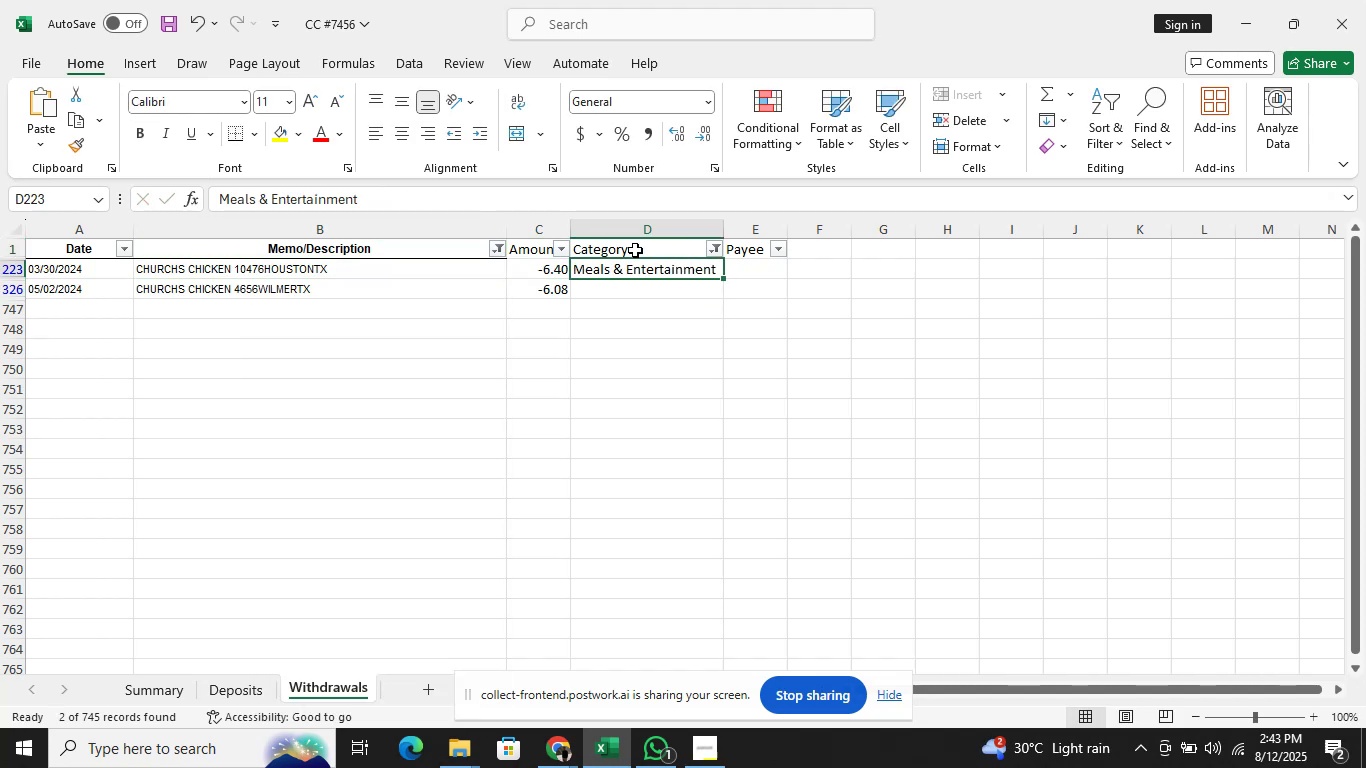 
key(Shift+ArrowDown)
 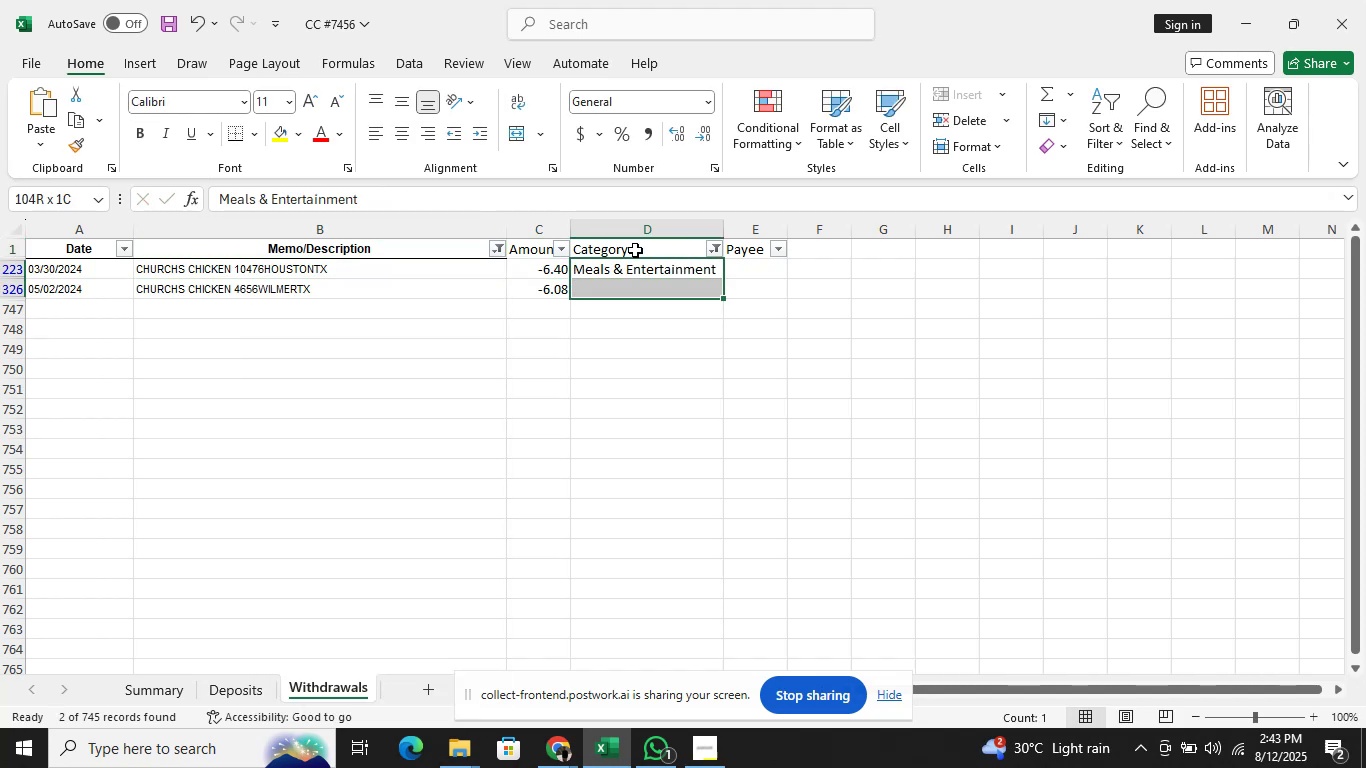 
key(Control+D)
 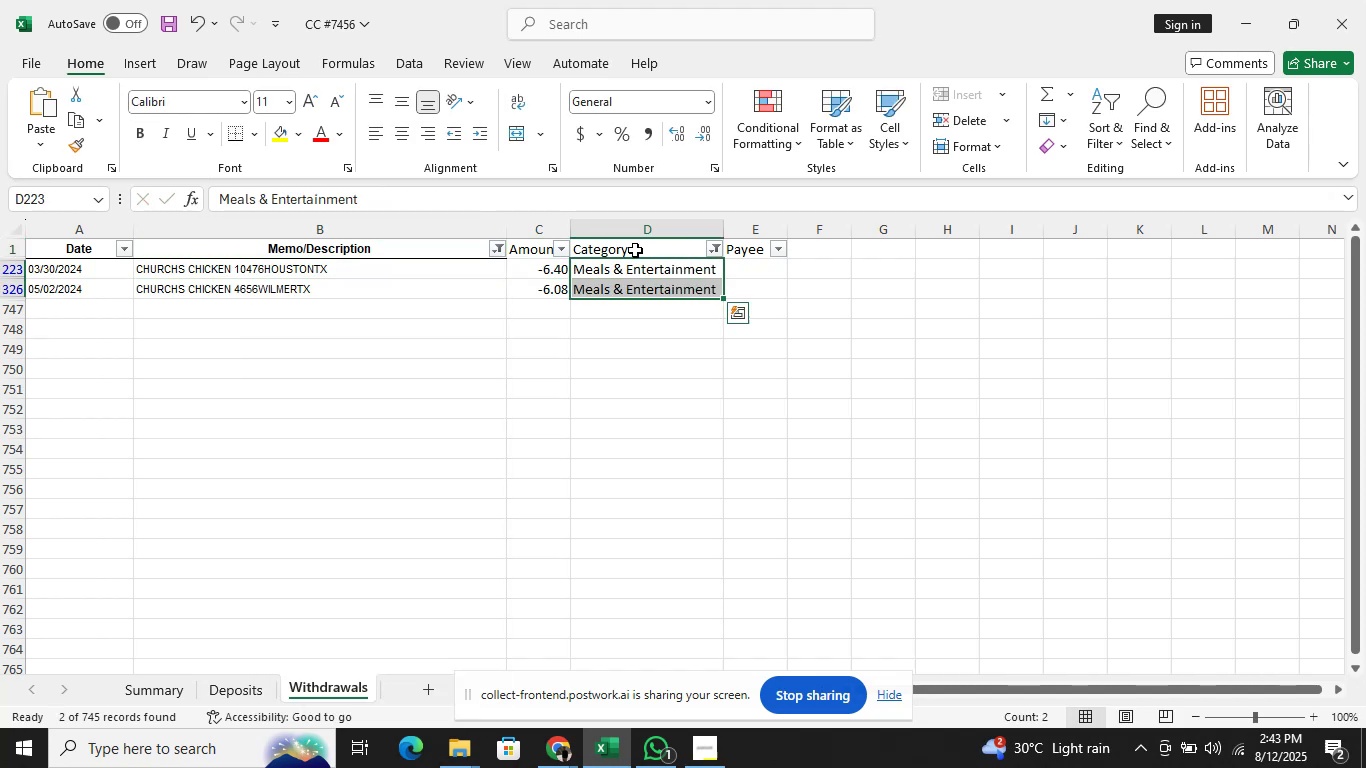 
key(ArrowRight)
 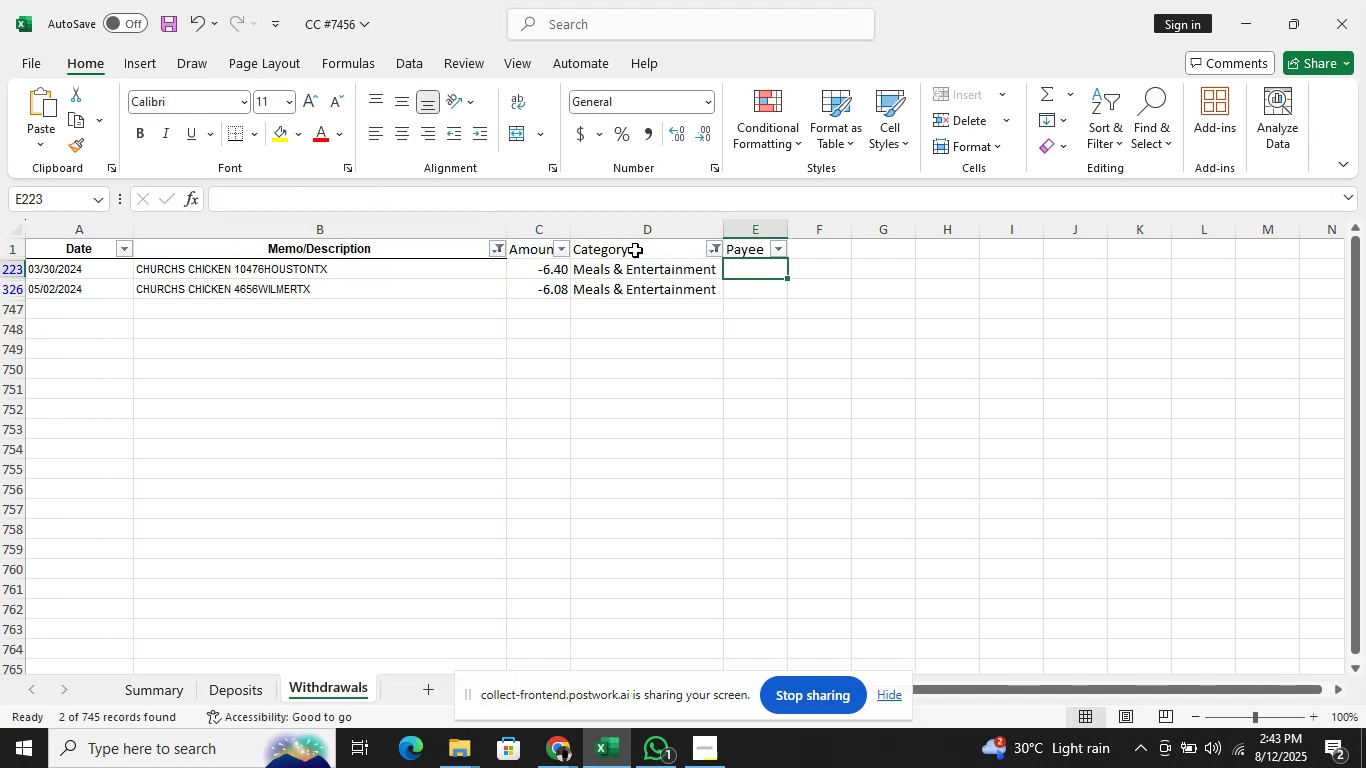 
type(Churchs CHICKEN)
 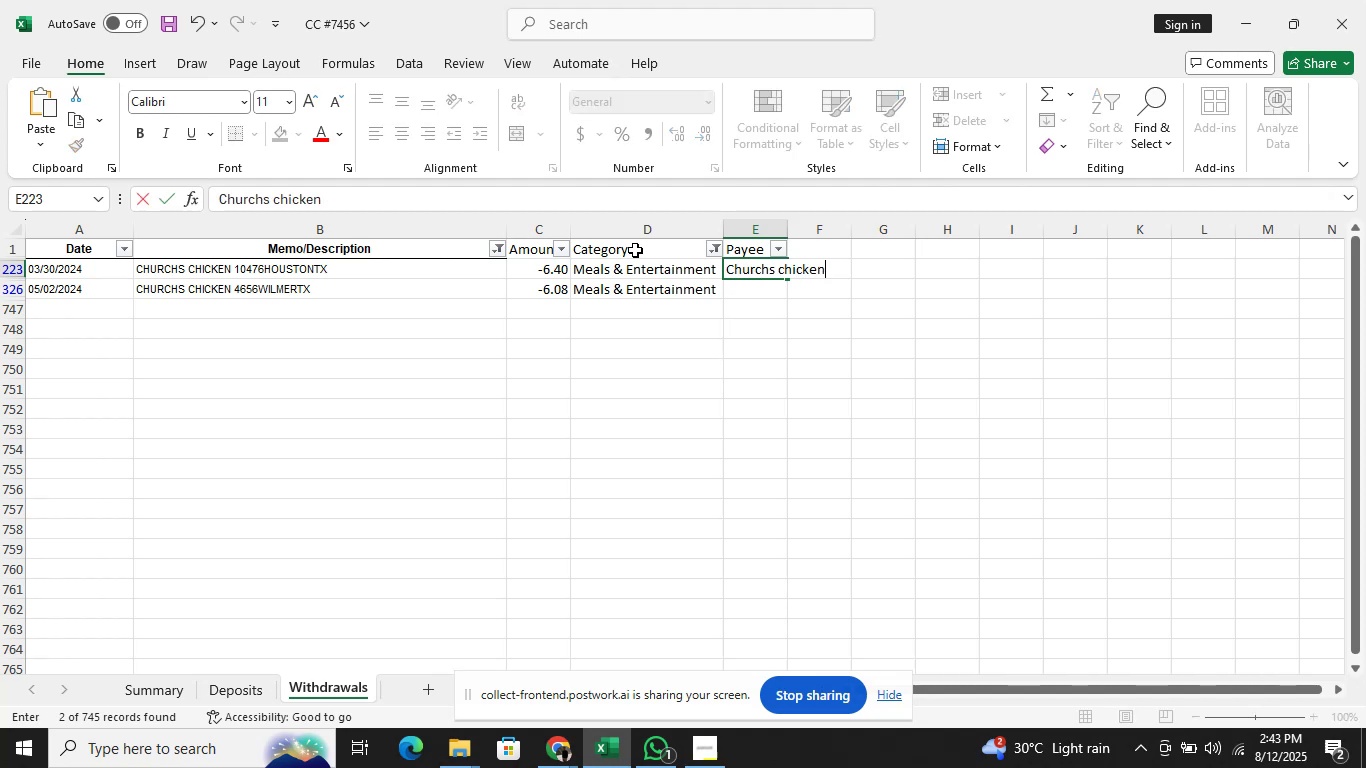 
key(Enter)
 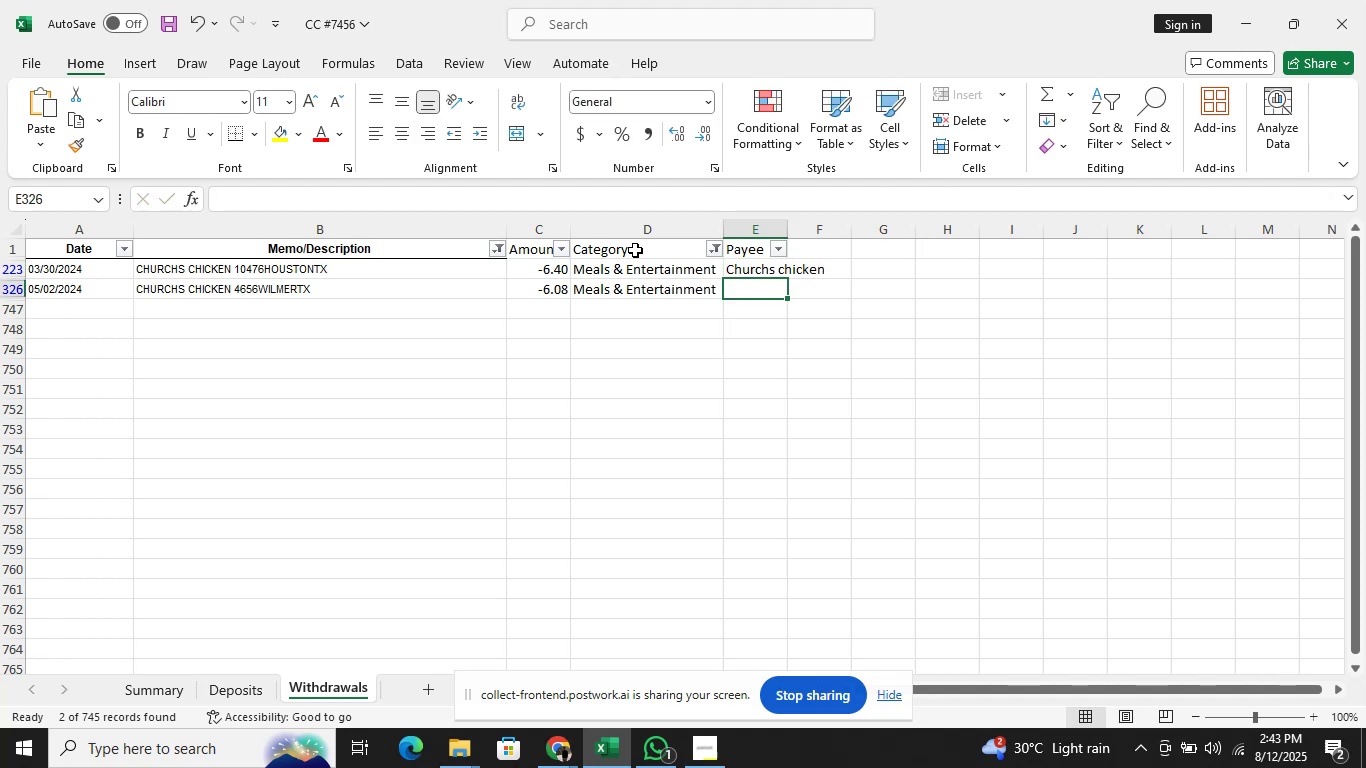 
key(ArrowUp)
 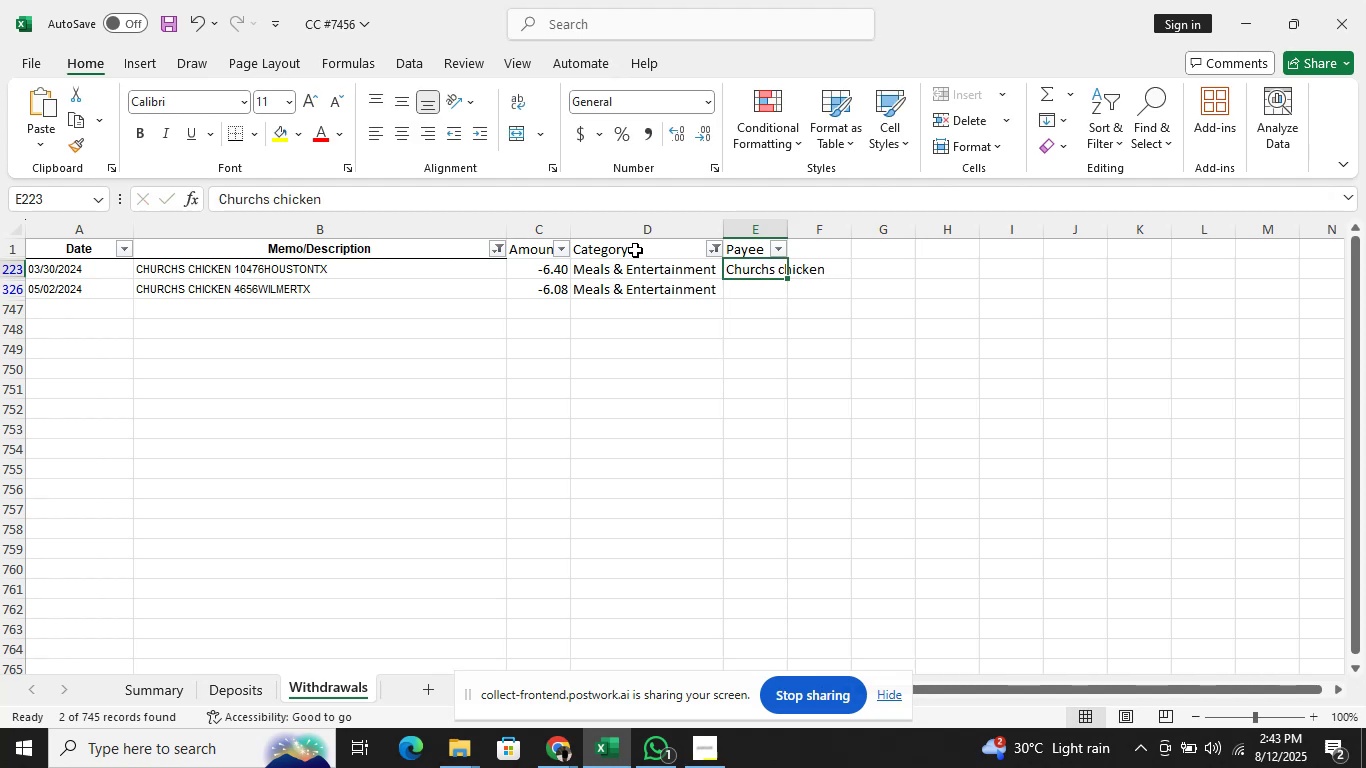 
key(Shift+ArrowDown)
 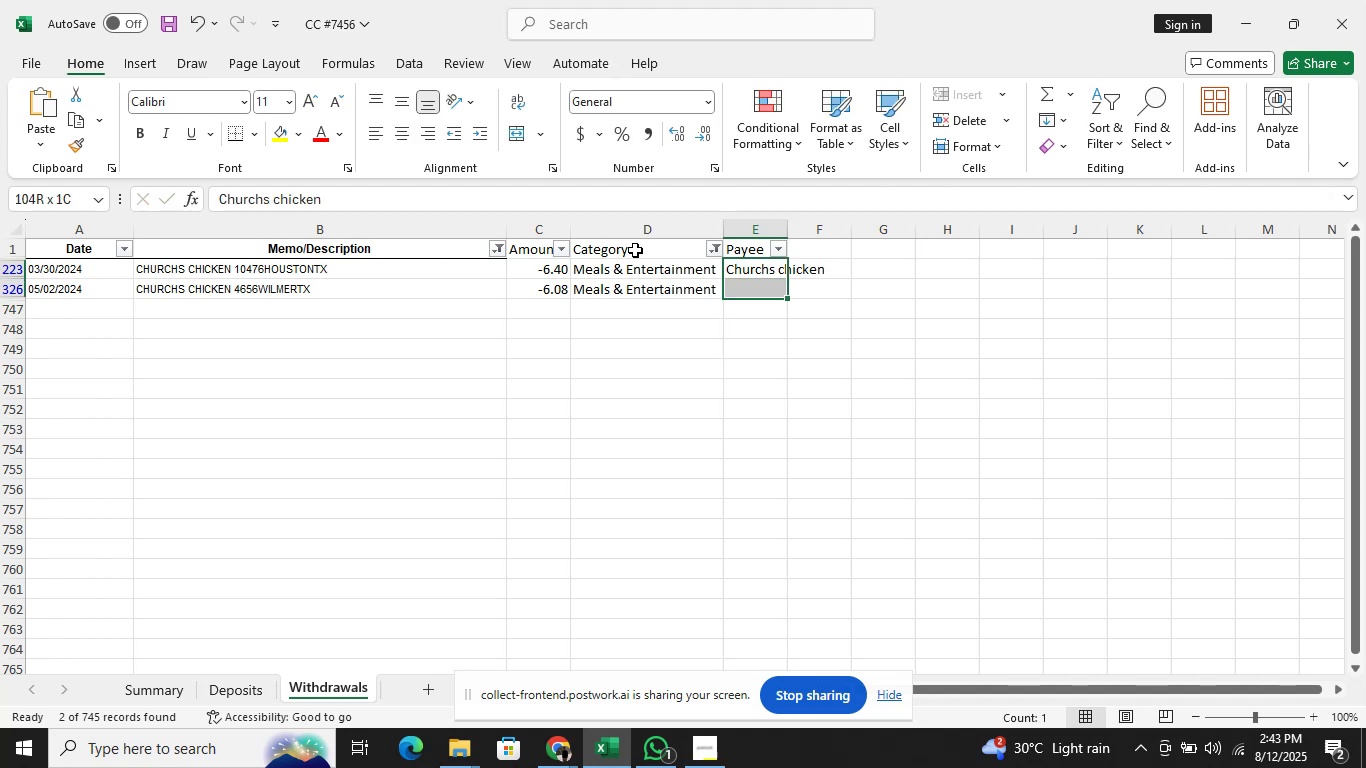 
key(Control+D)
 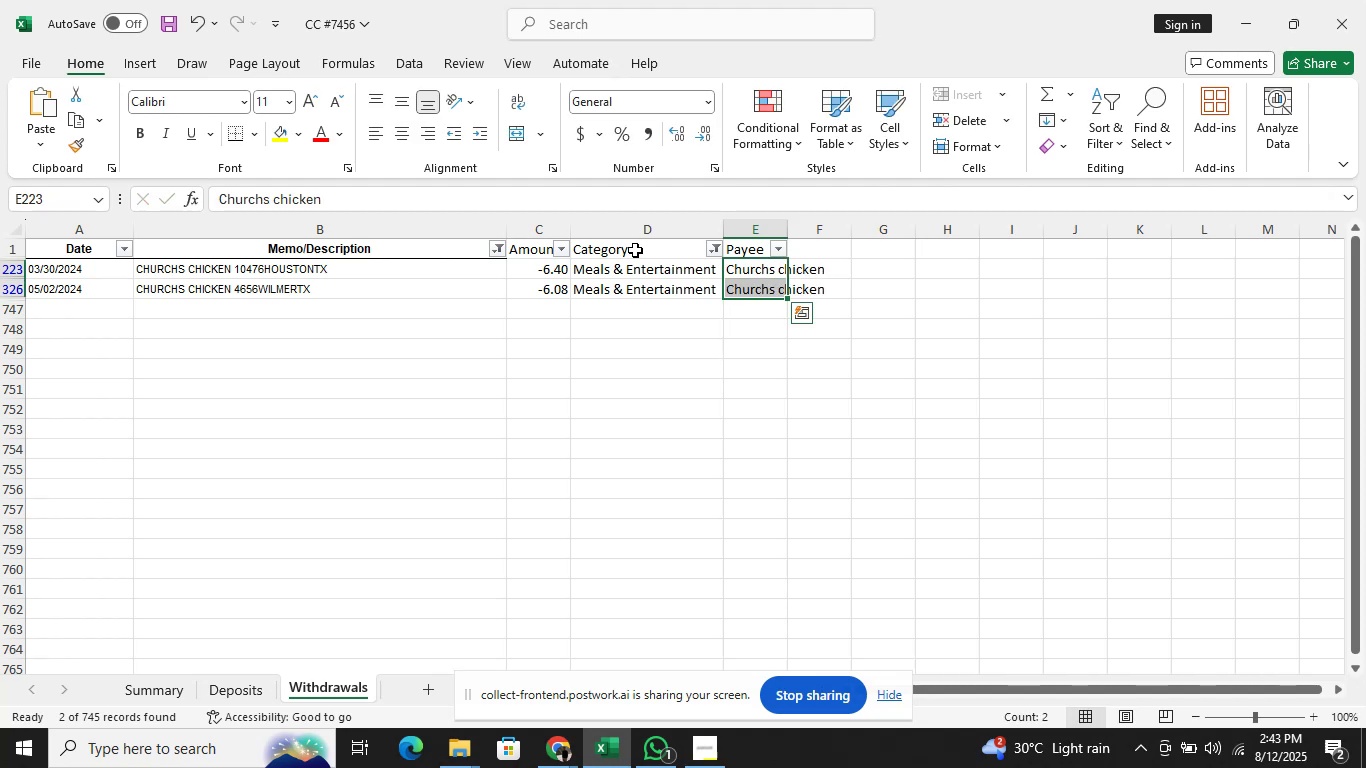 
key(ArrowUp)
 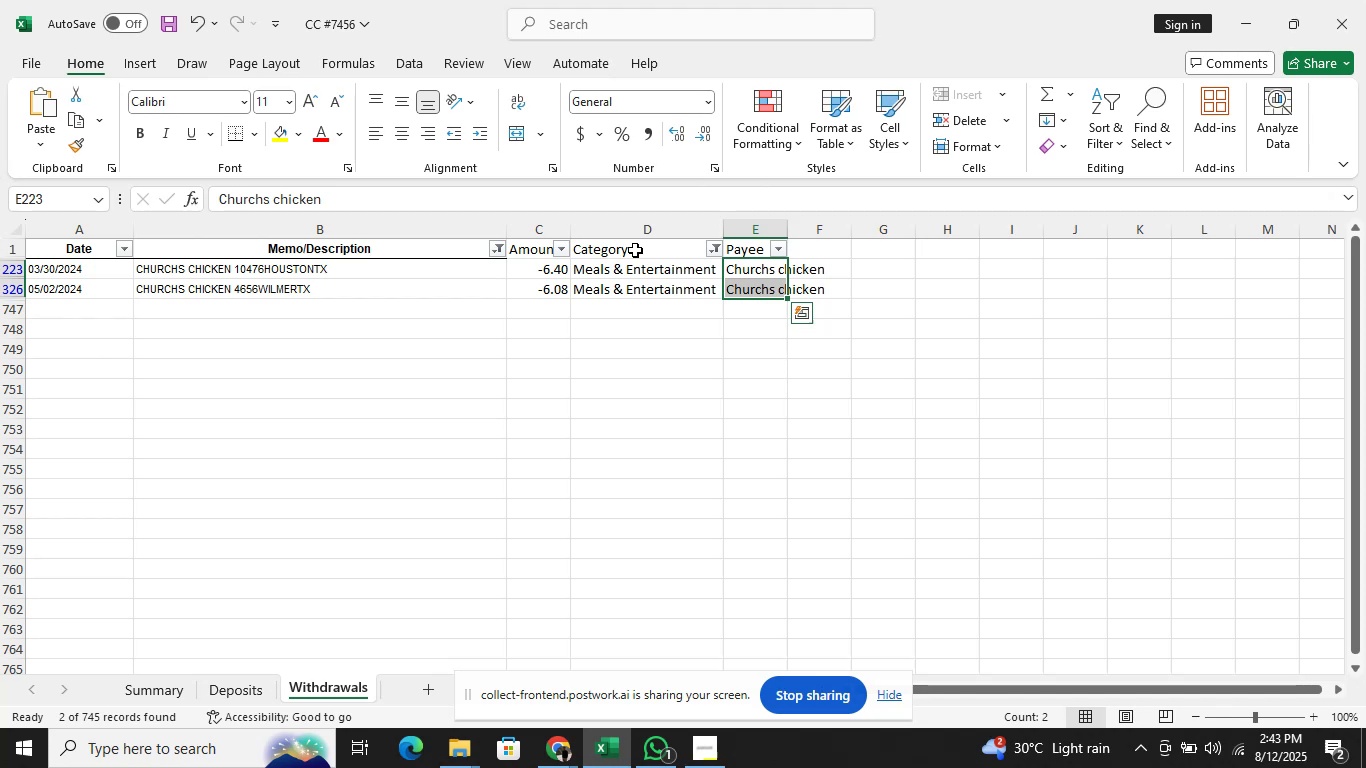 
key(ArrowLeft)
 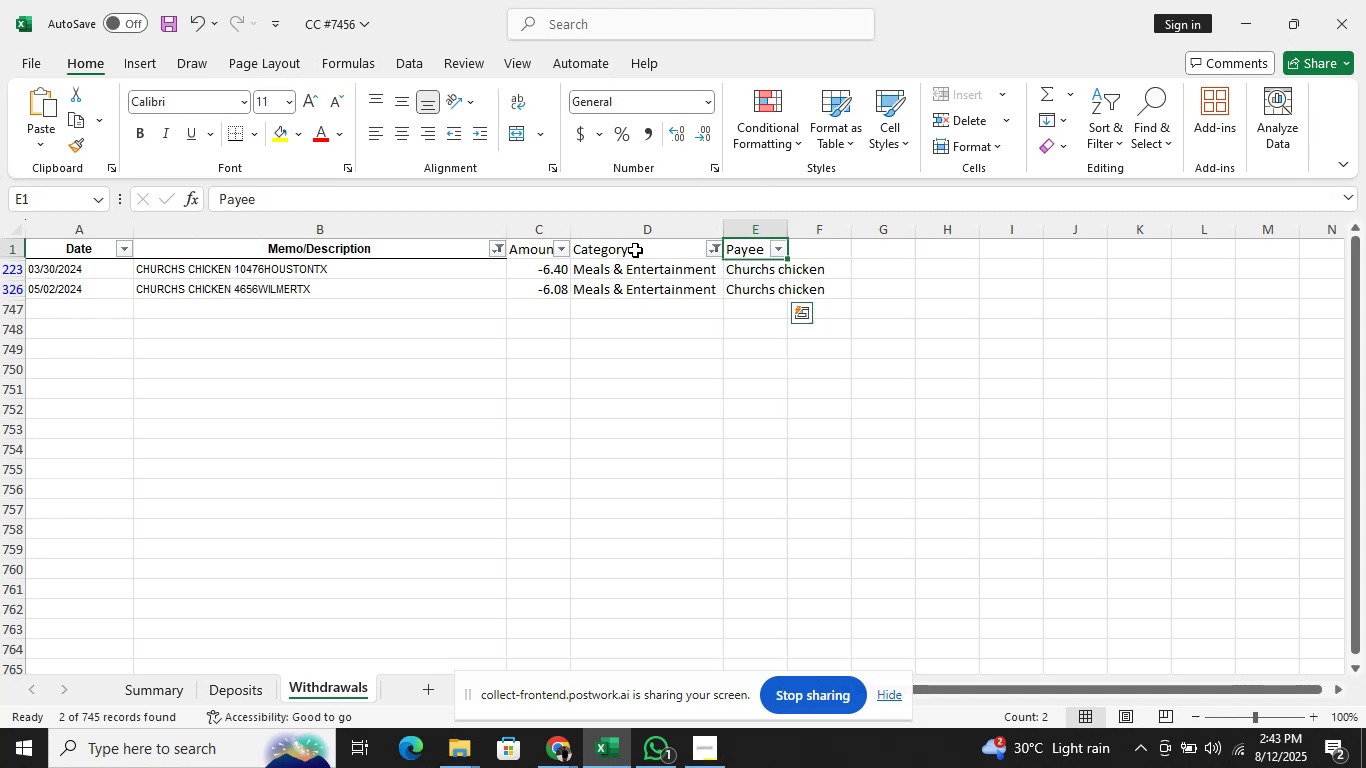 
key(ArrowLeft)
 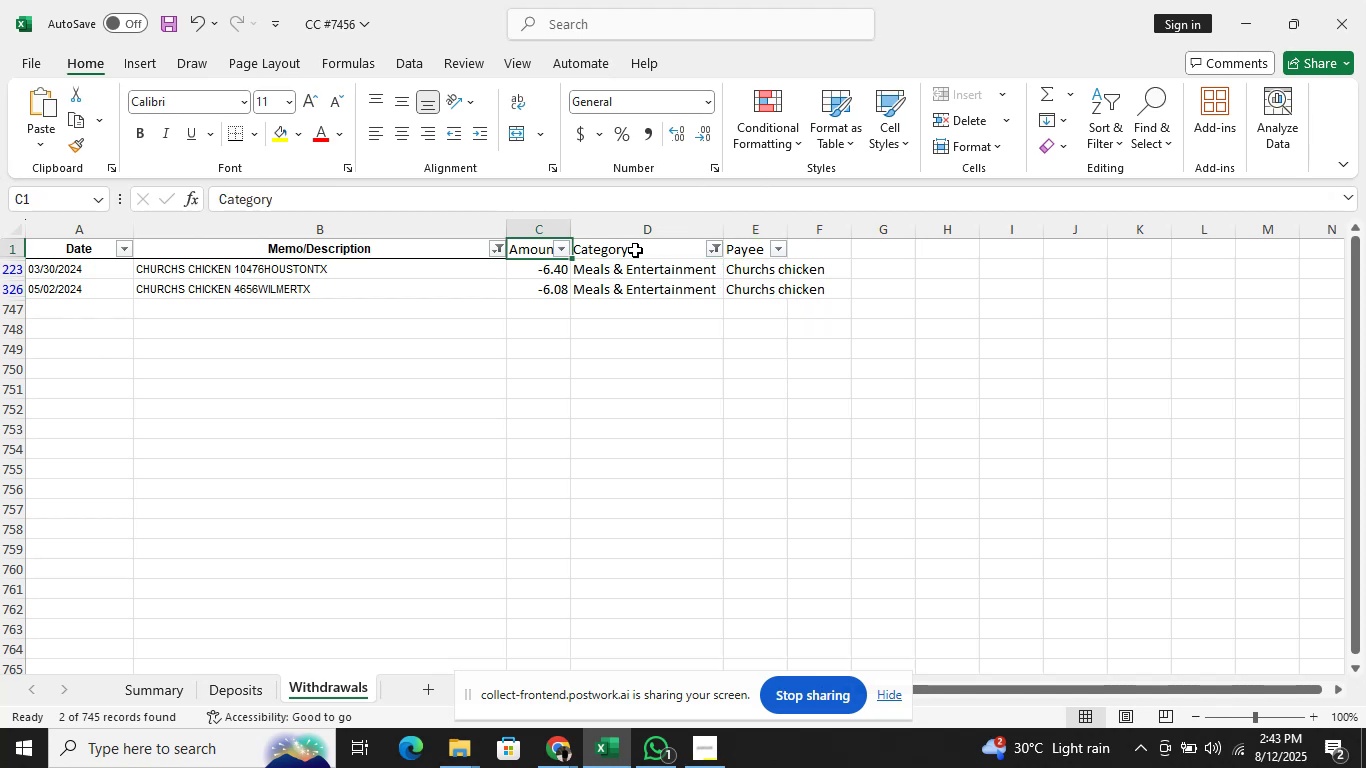 
key(ArrowLeft)
 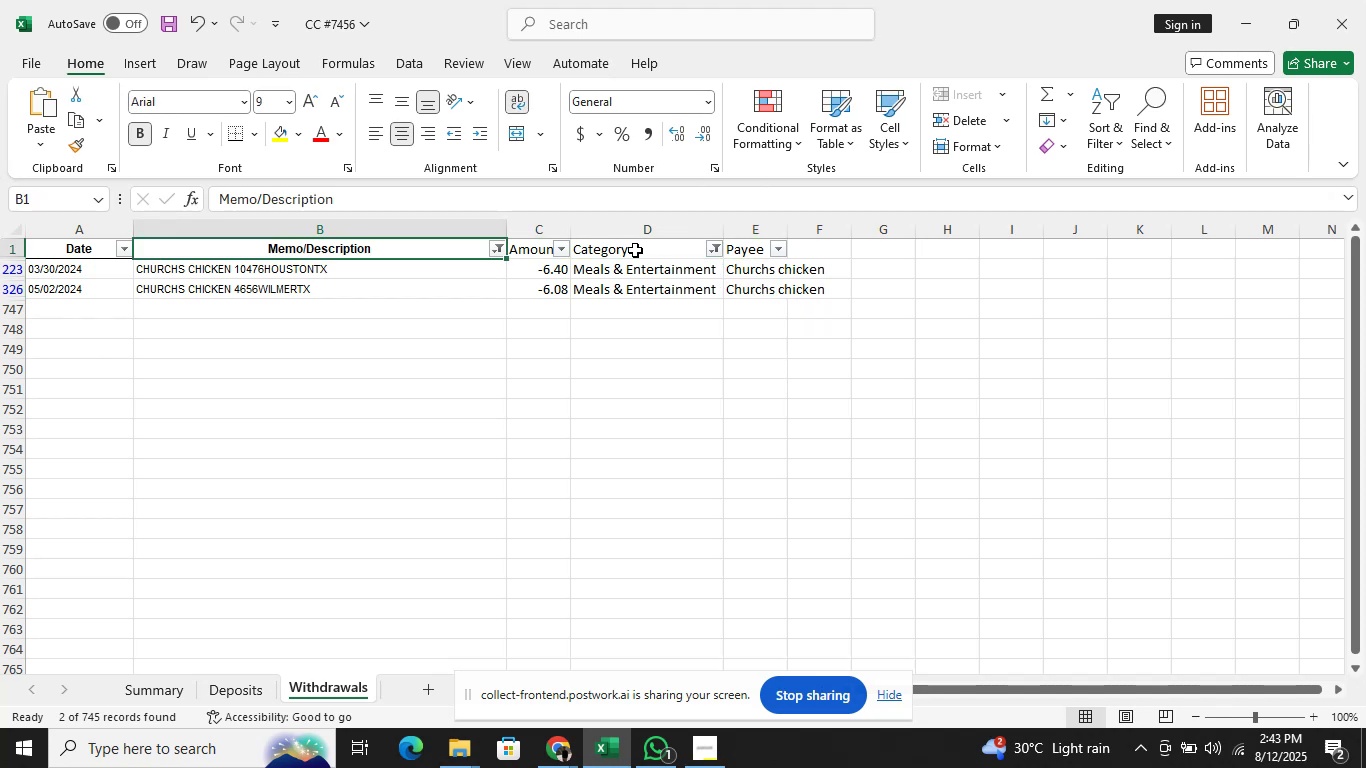 
key(Alt+AltLeft)
 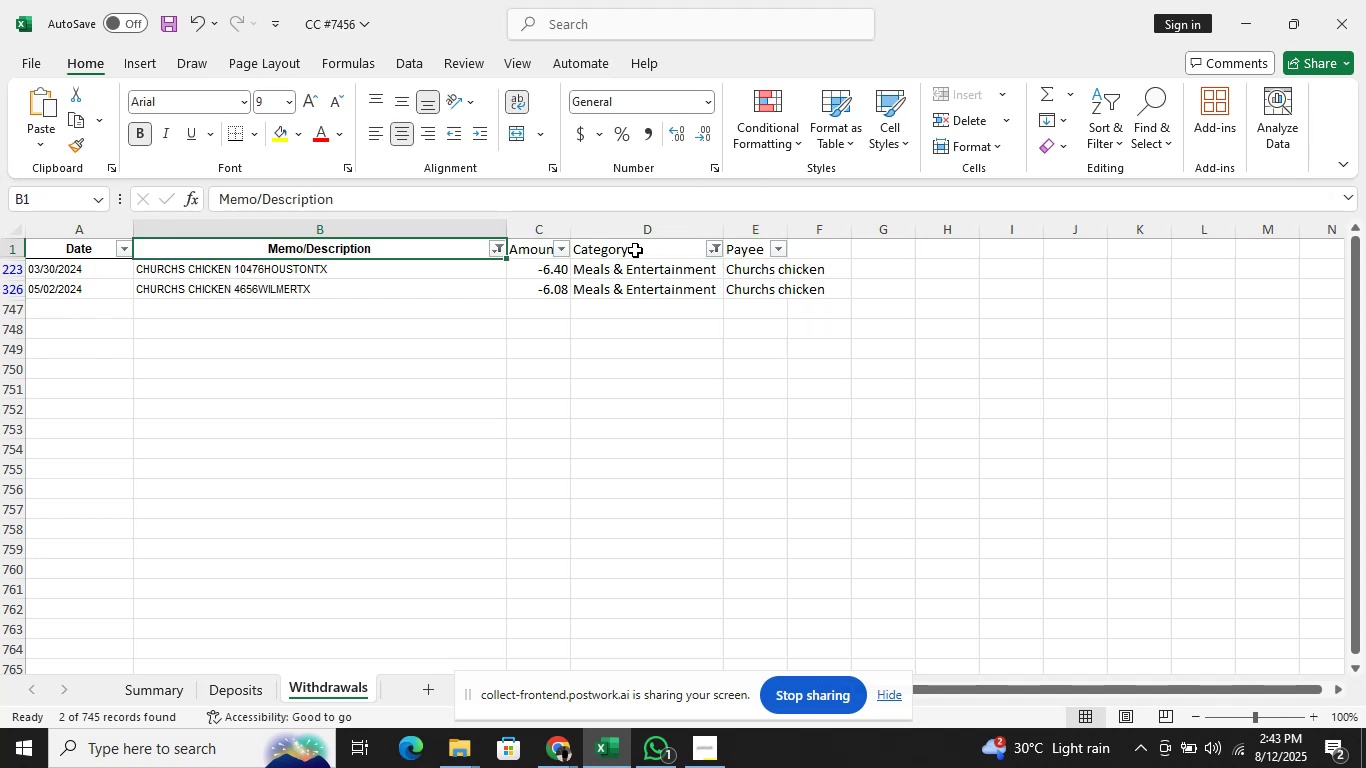 
key(Alt+ArrowDown)
 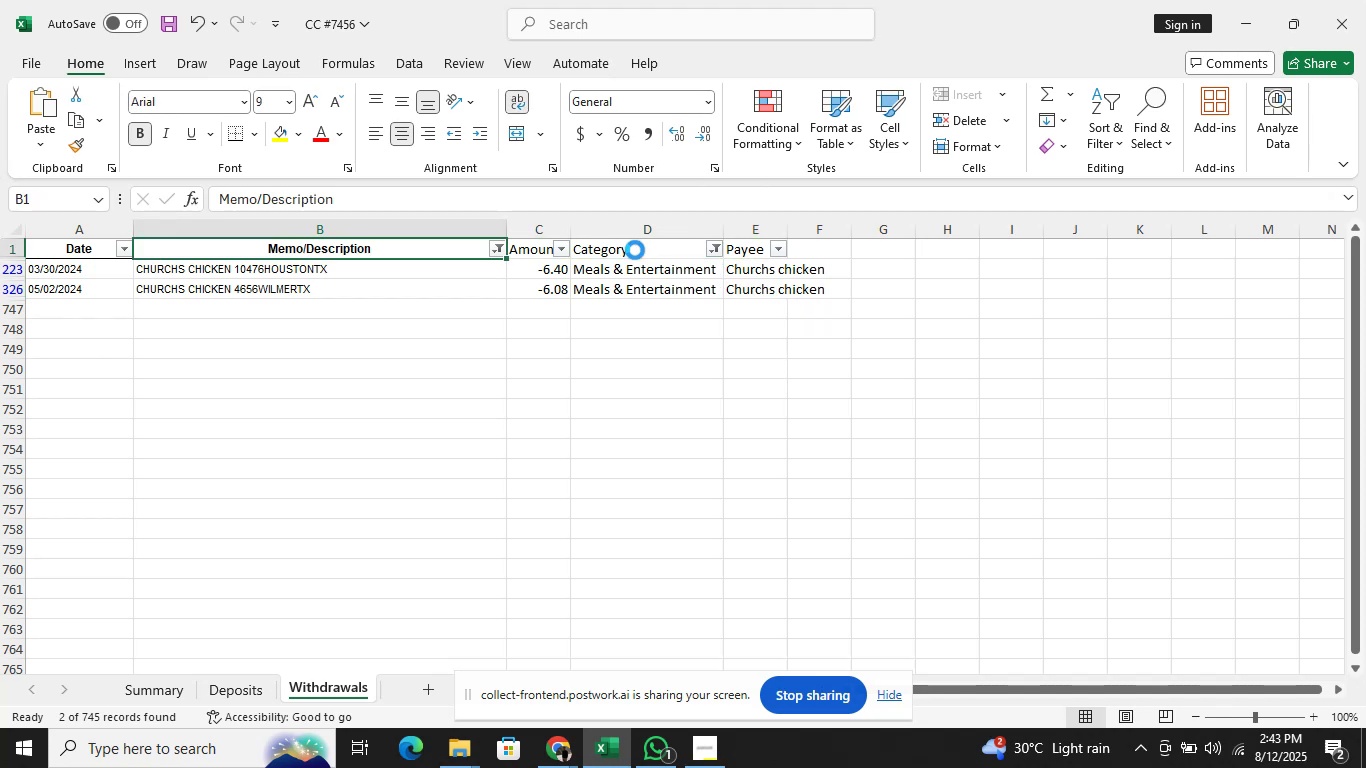 
key(ArrowDown)
 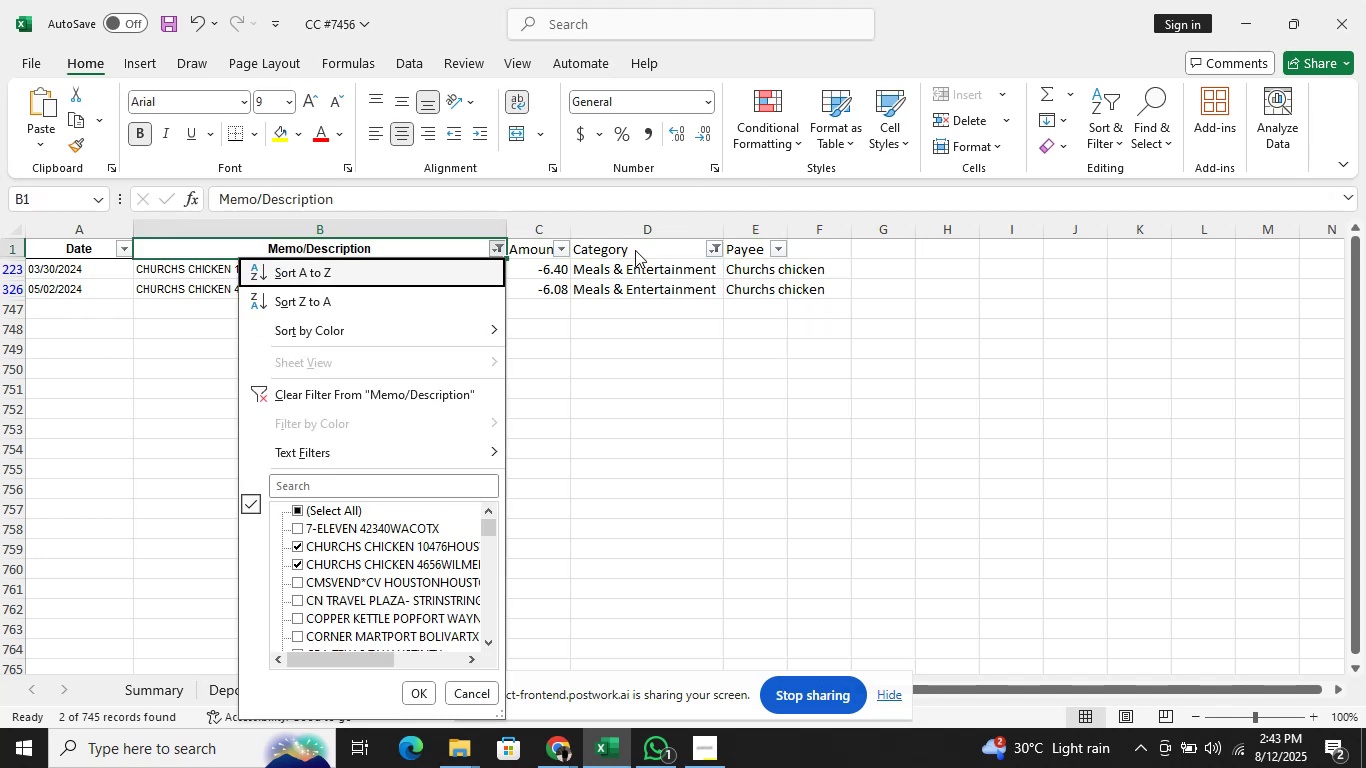 
key(ArrowDown)
 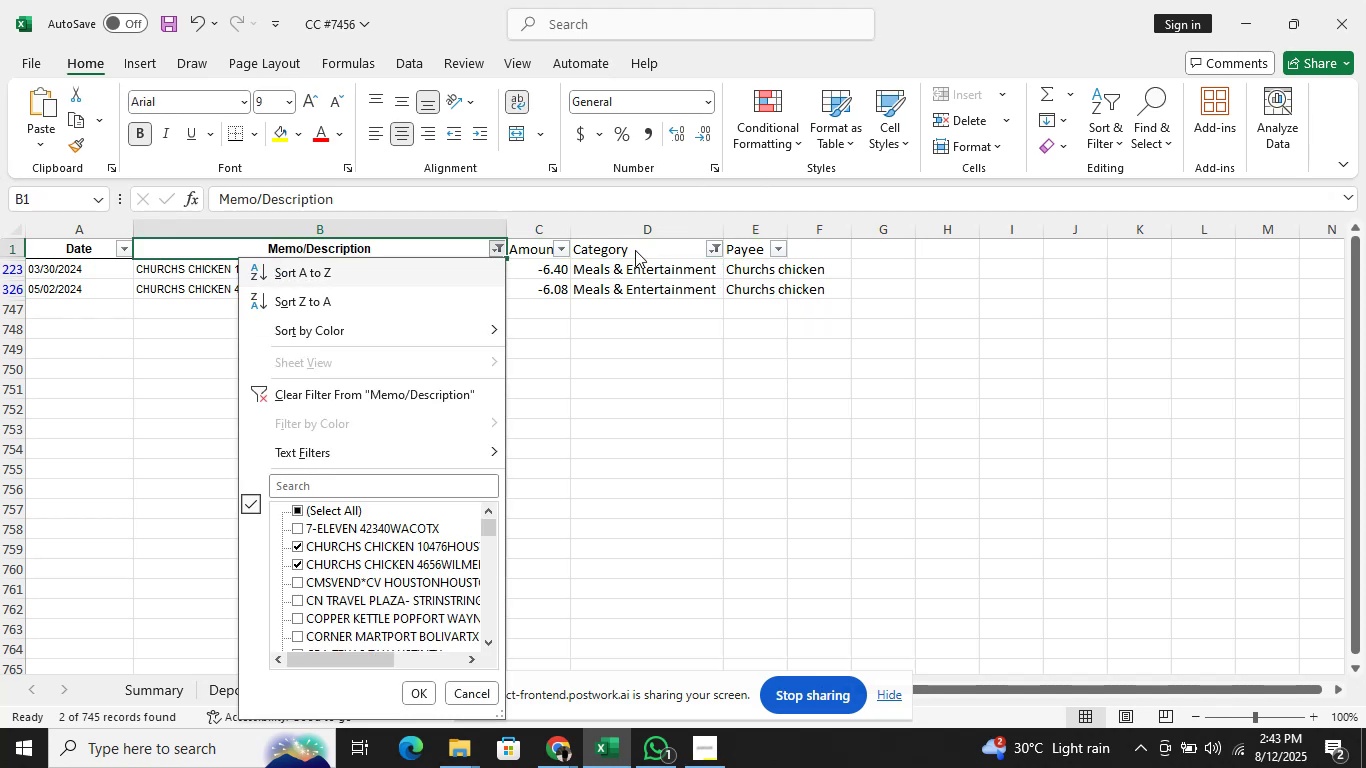 
key(ArrowDown)
 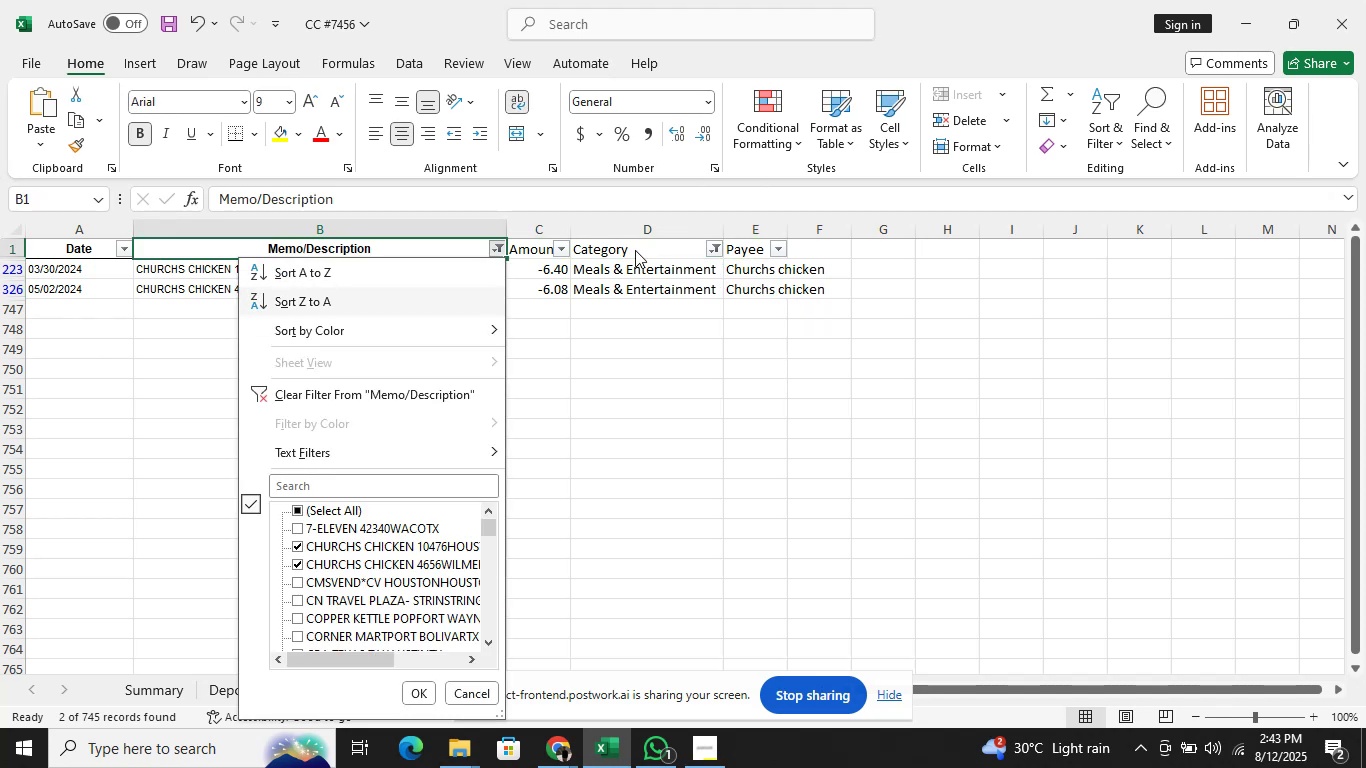 
key(ArrowDown)
 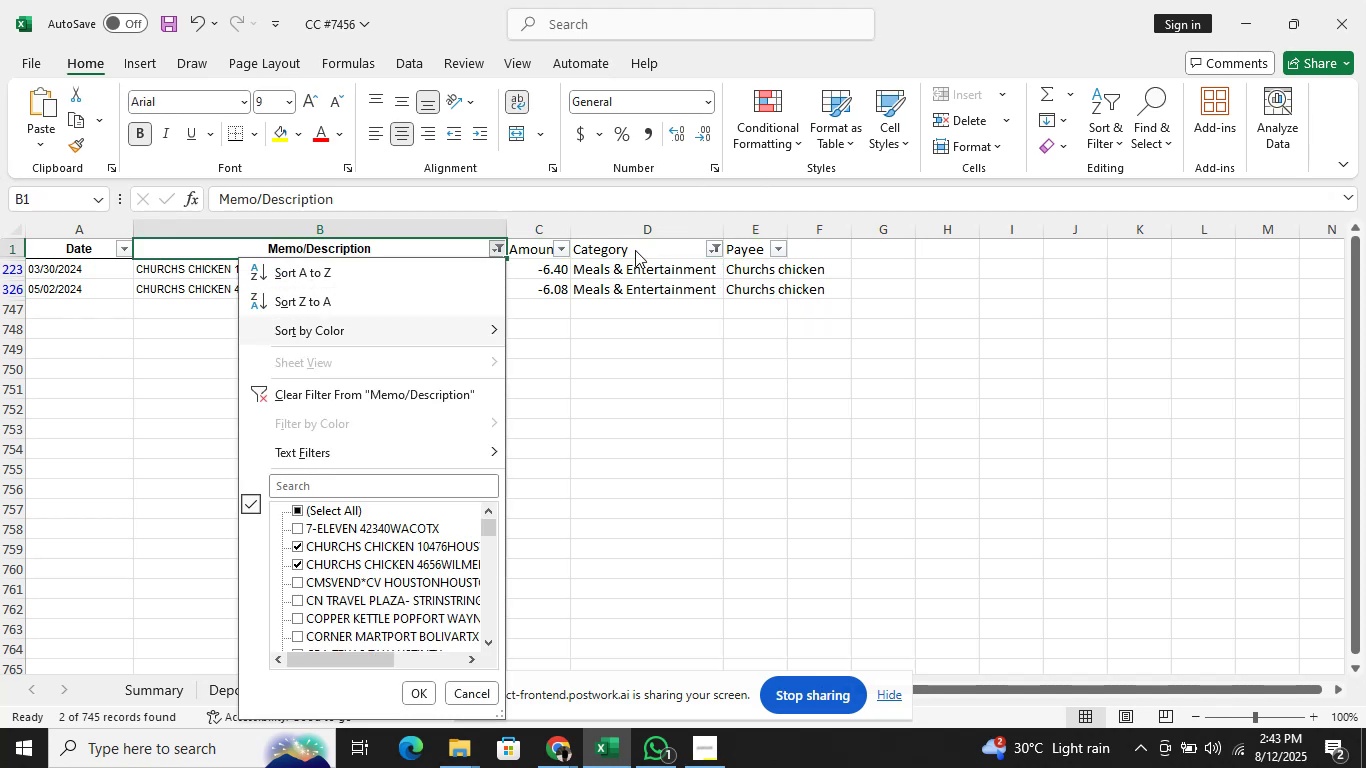 
key(ArrowDown)
 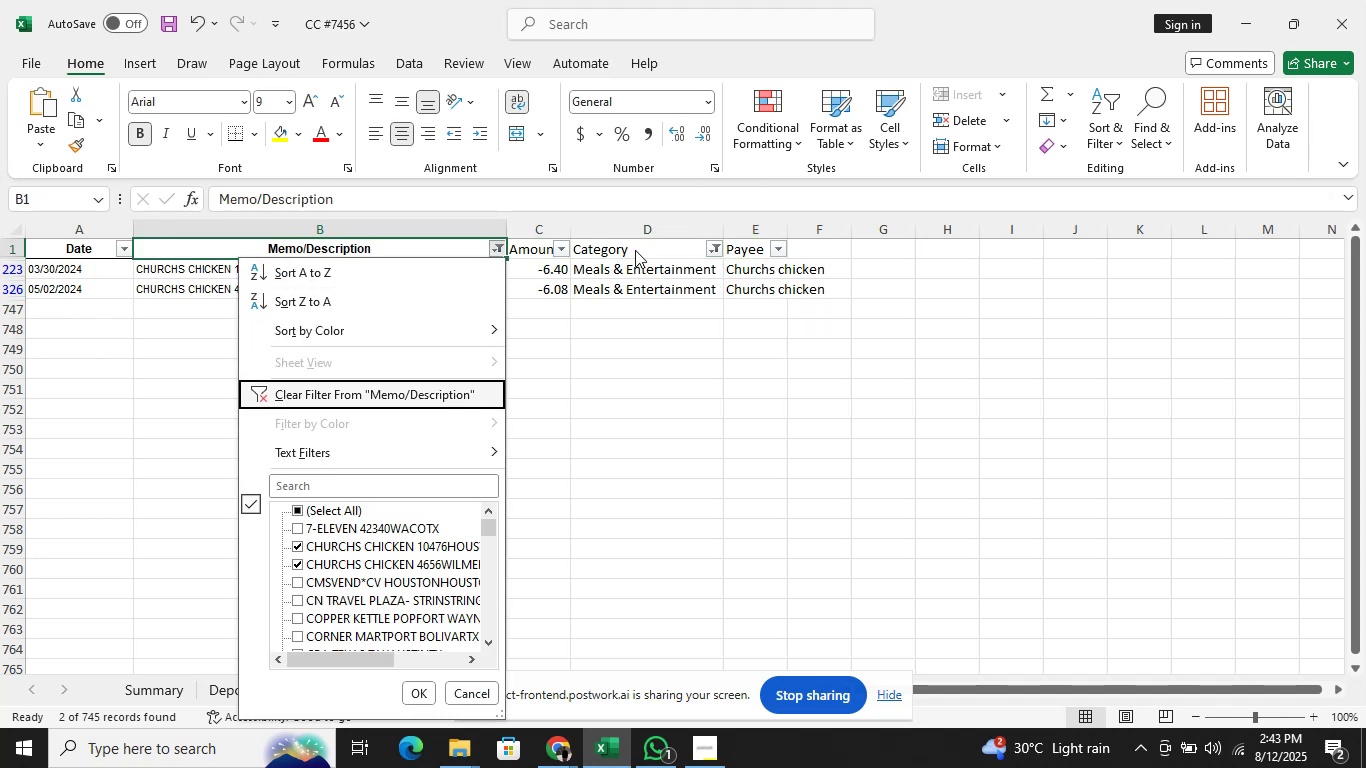 
key(ArrowDown)
 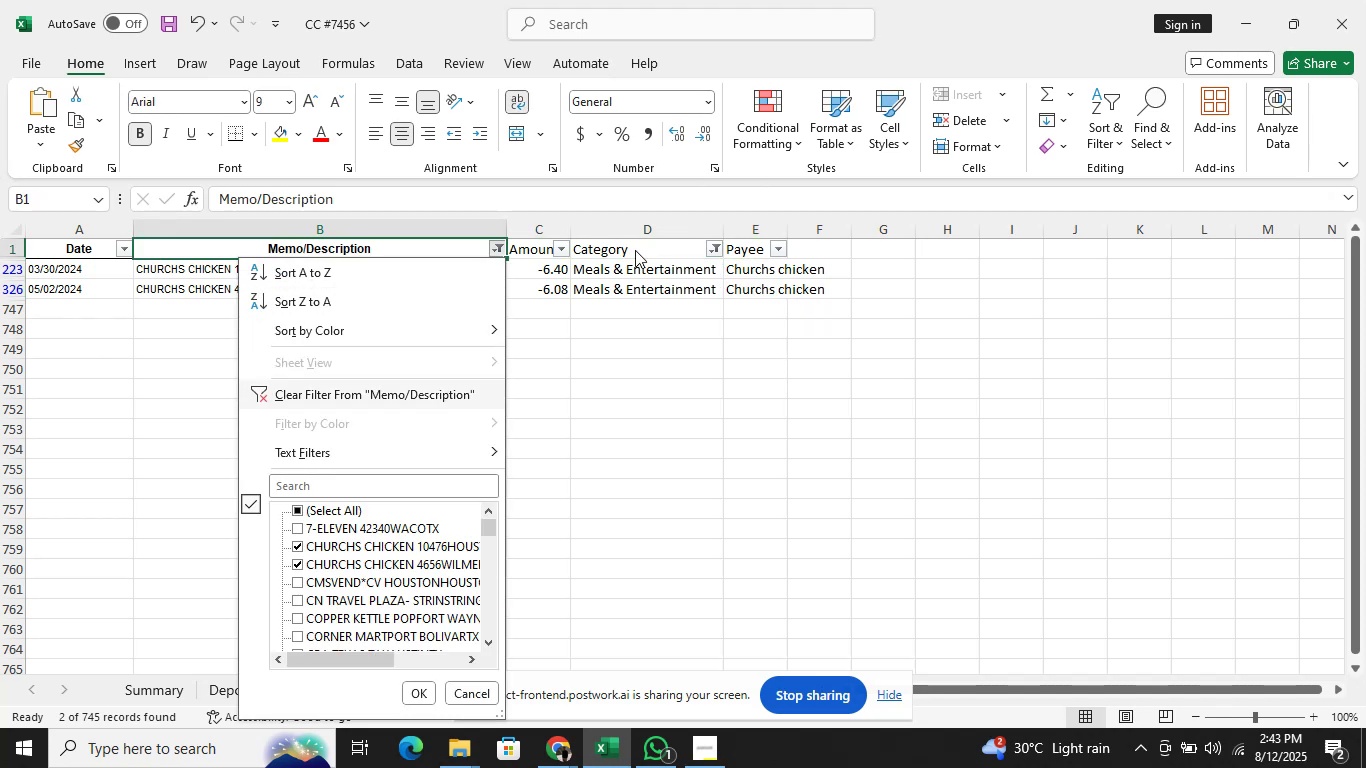 
key(ArrowDown)
 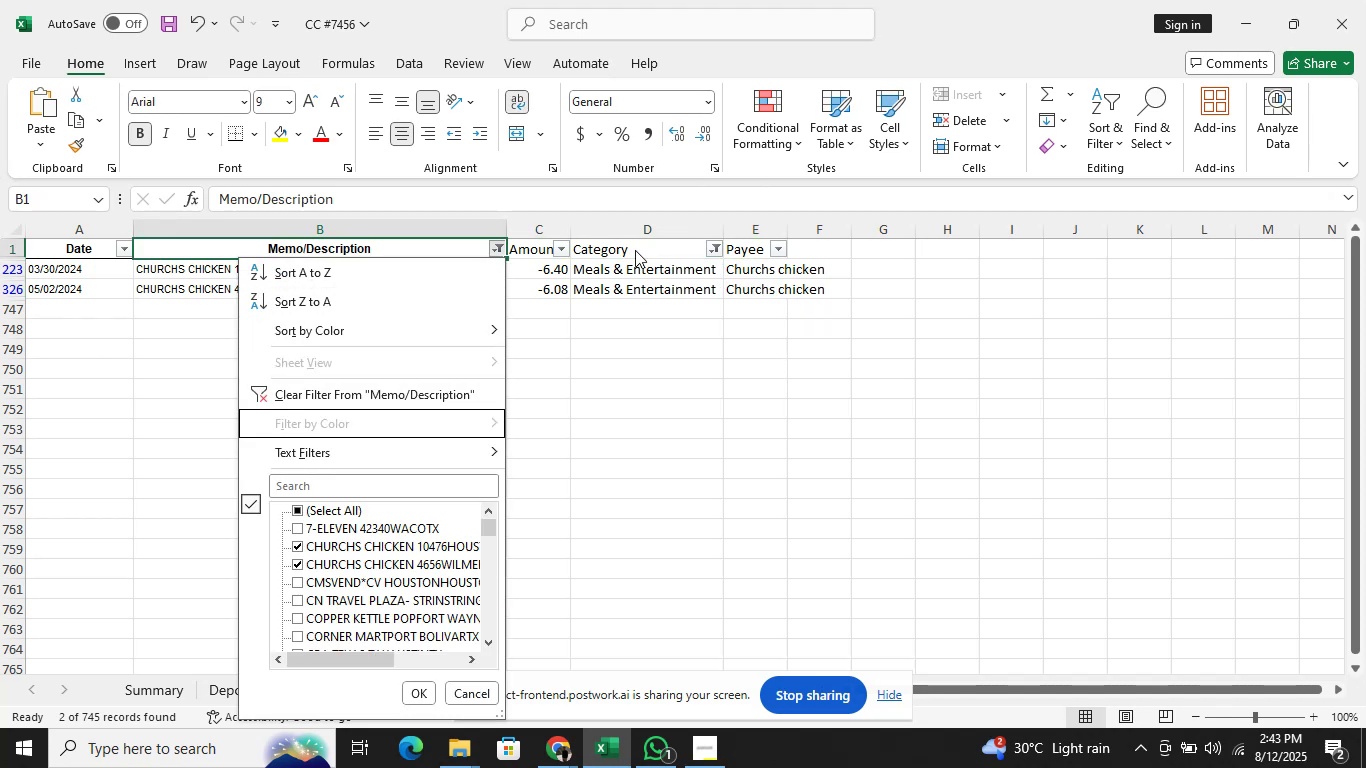 
key(ArrowDown)
 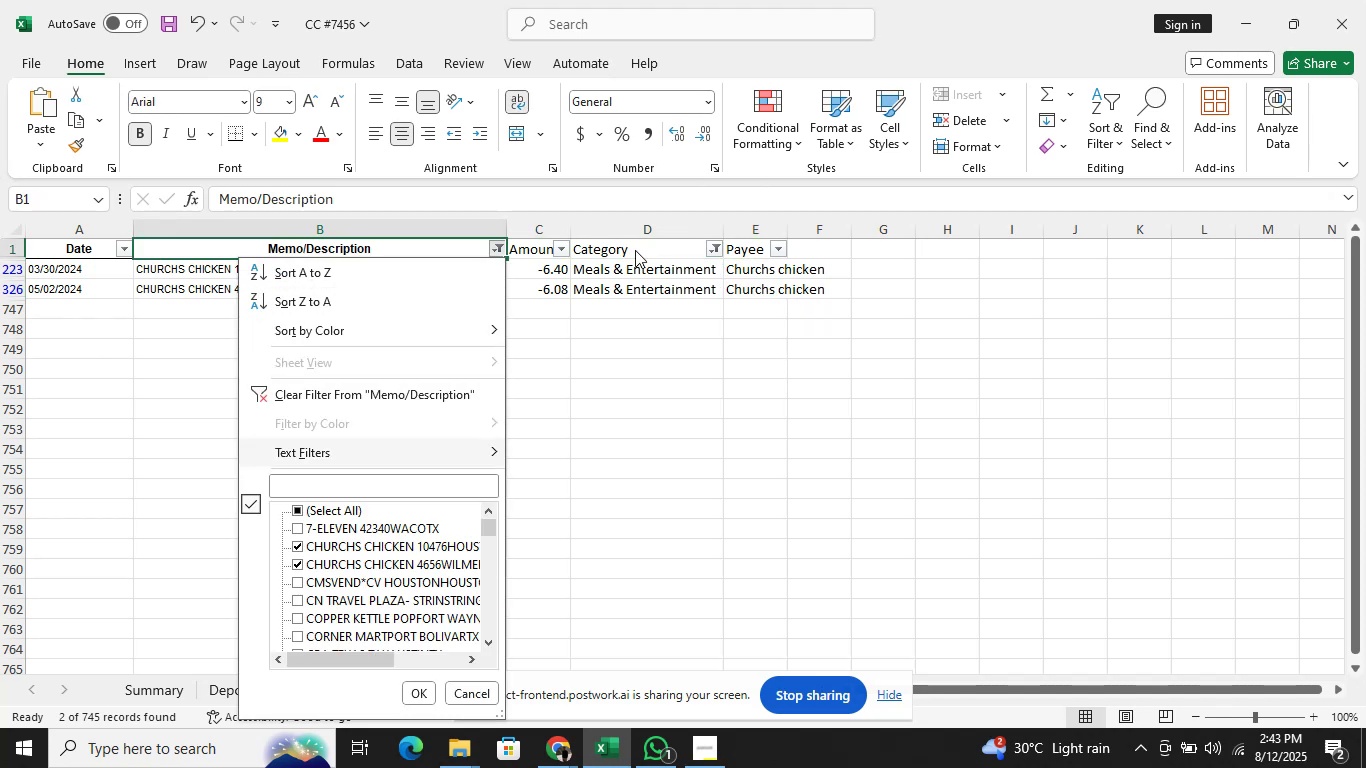 
key(ArrowDown)
 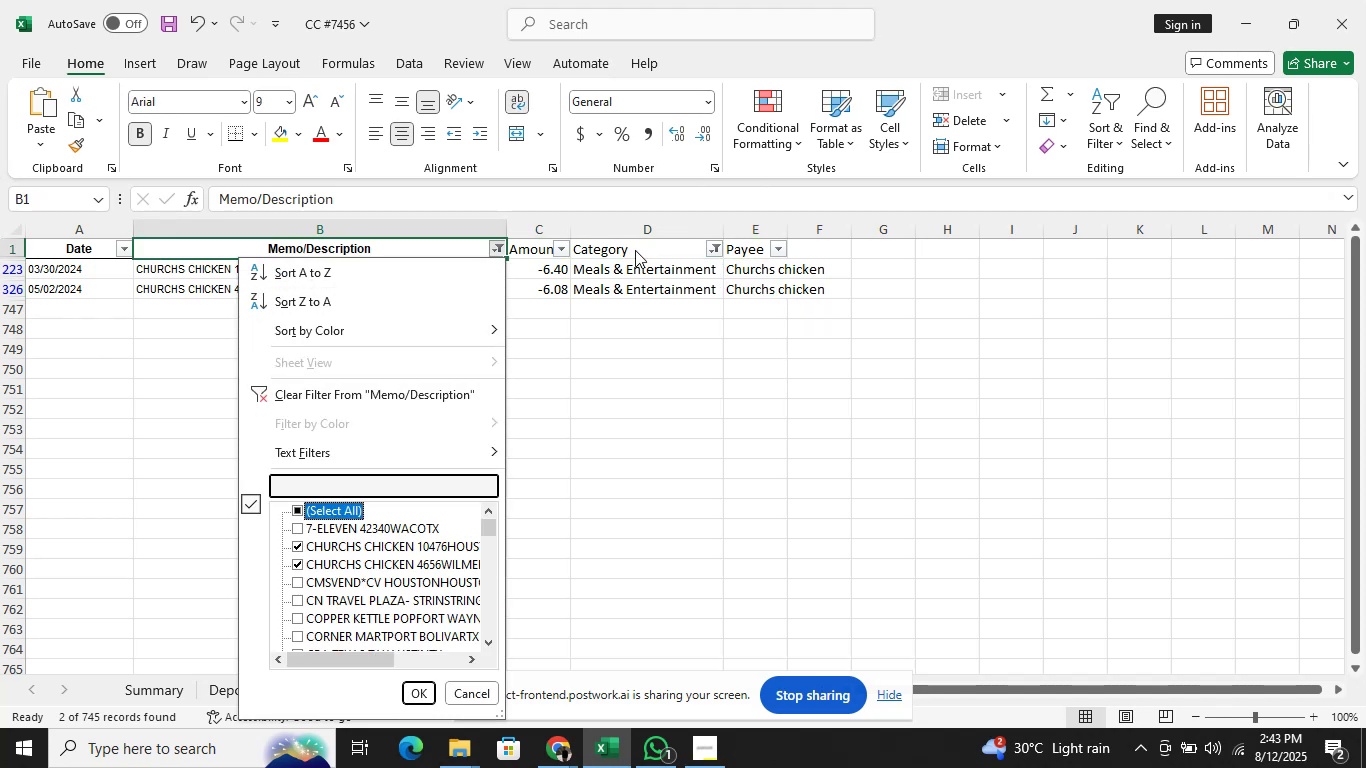 
key(ArrowDown)
 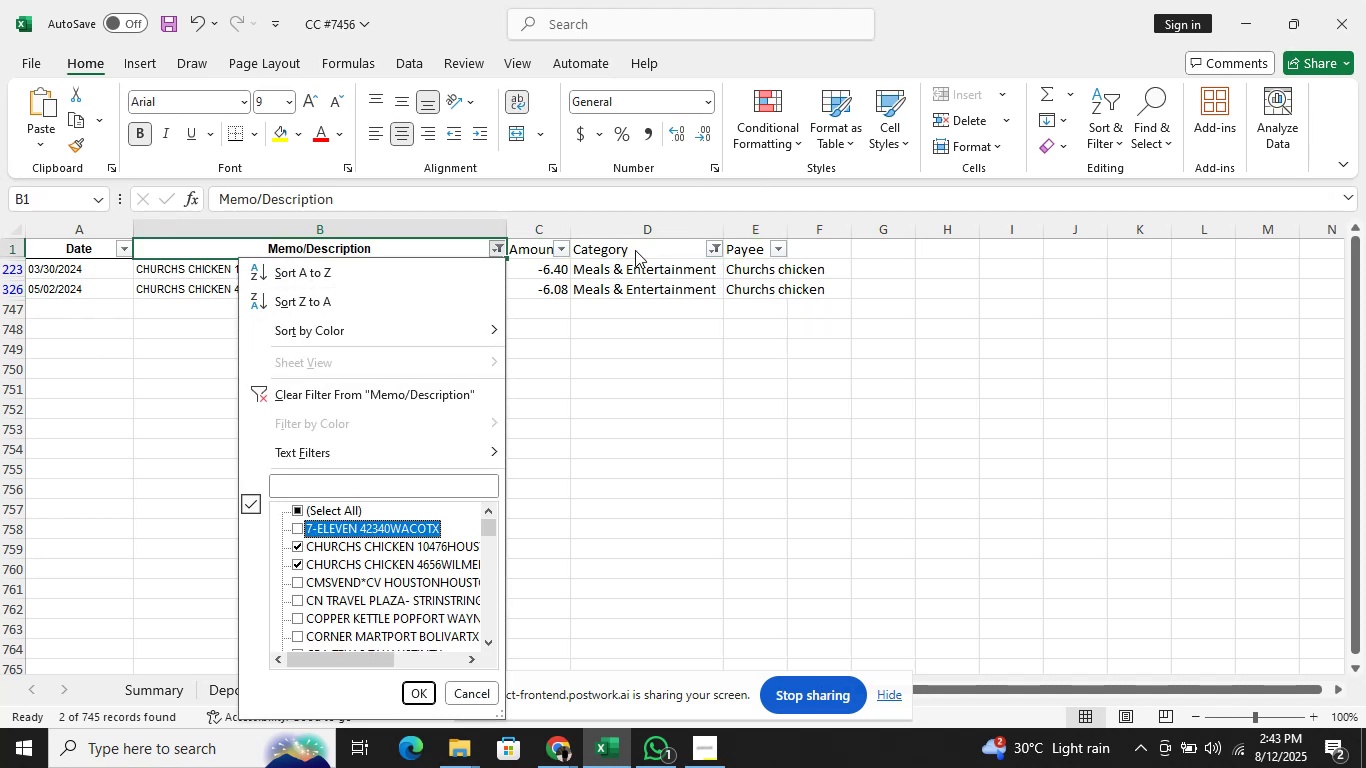 
key(ArrowDown)
 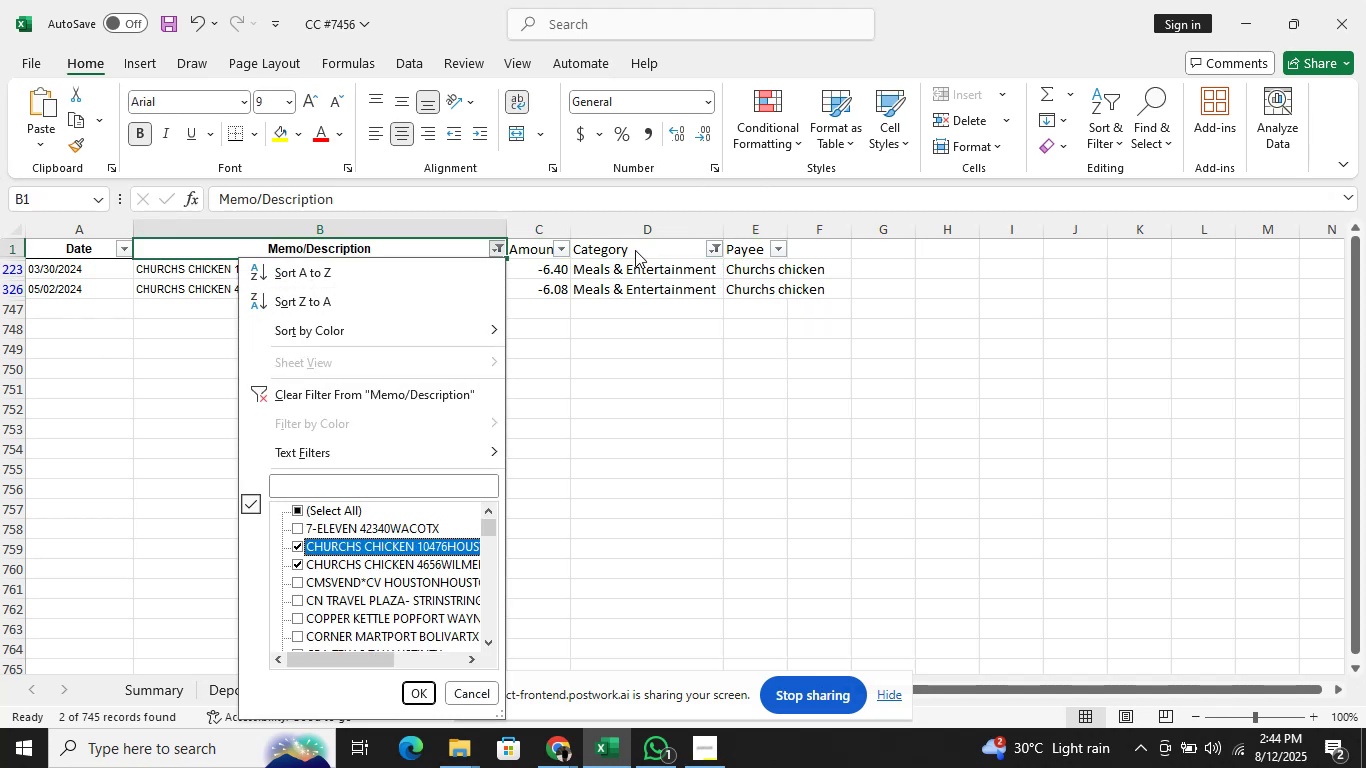 
key(Space)
 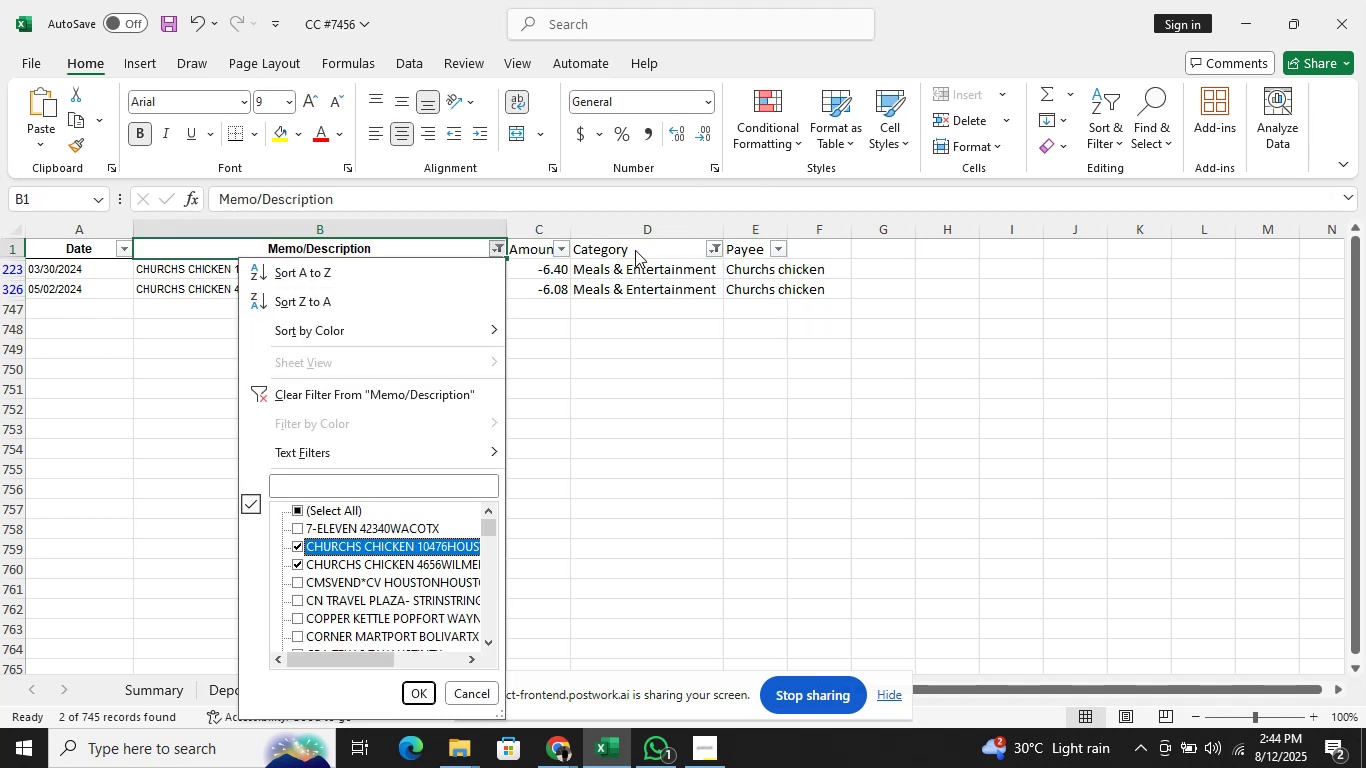 
key(ArrowDown)
 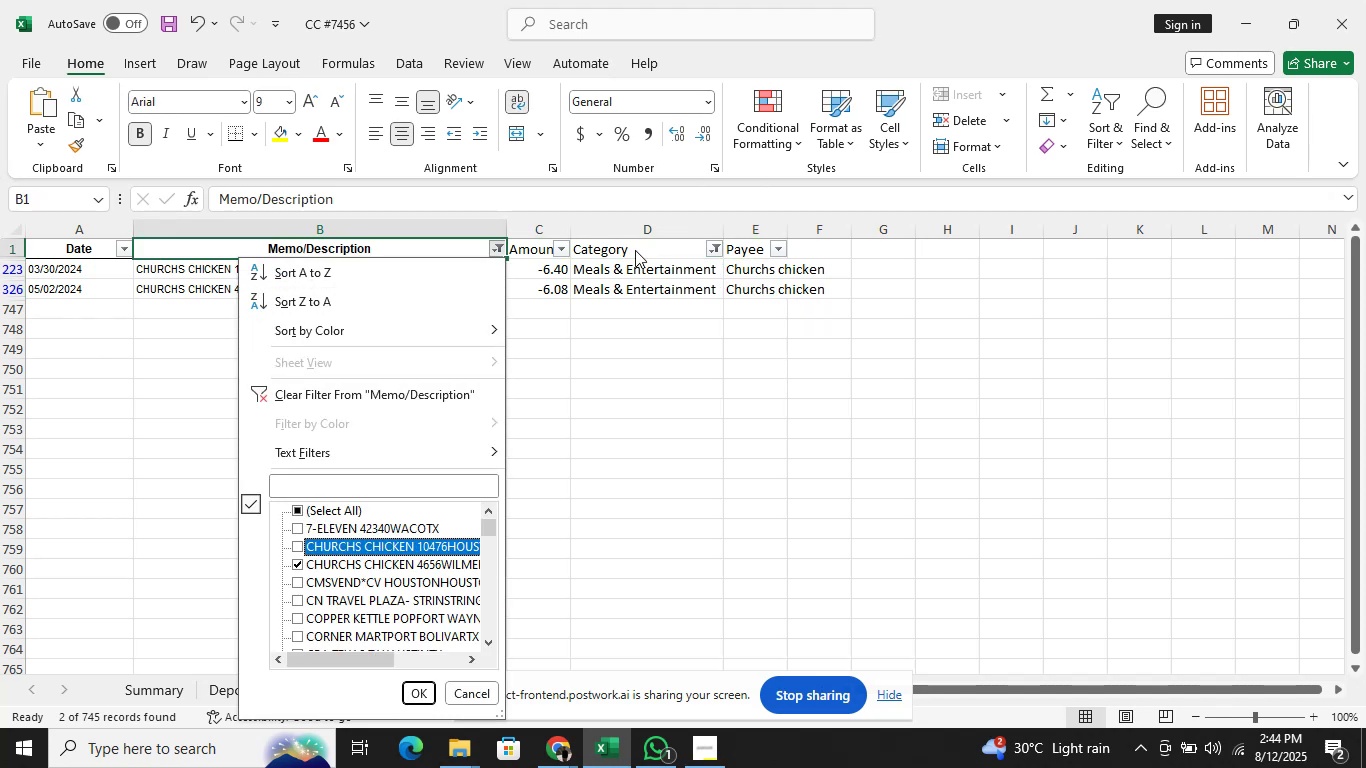 
key(Space)
 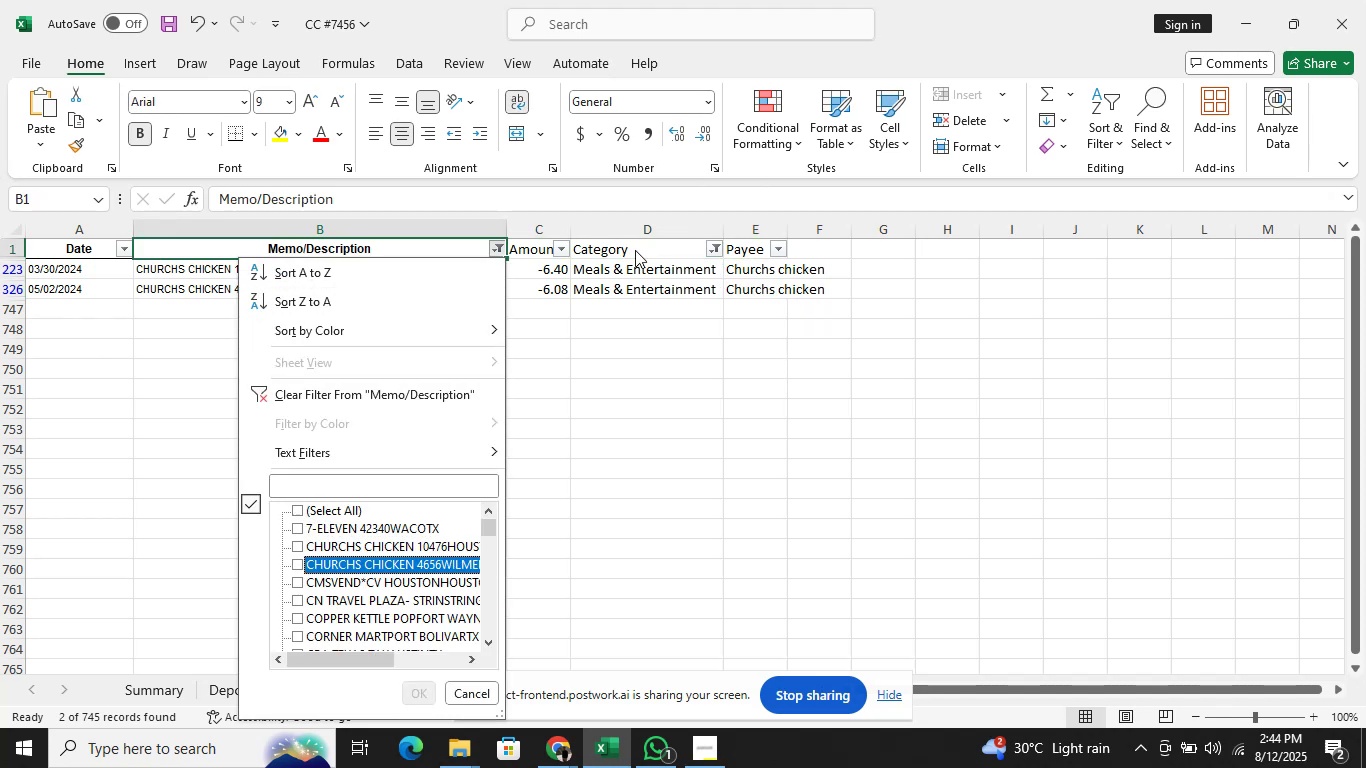 
key(ArrowDown)
 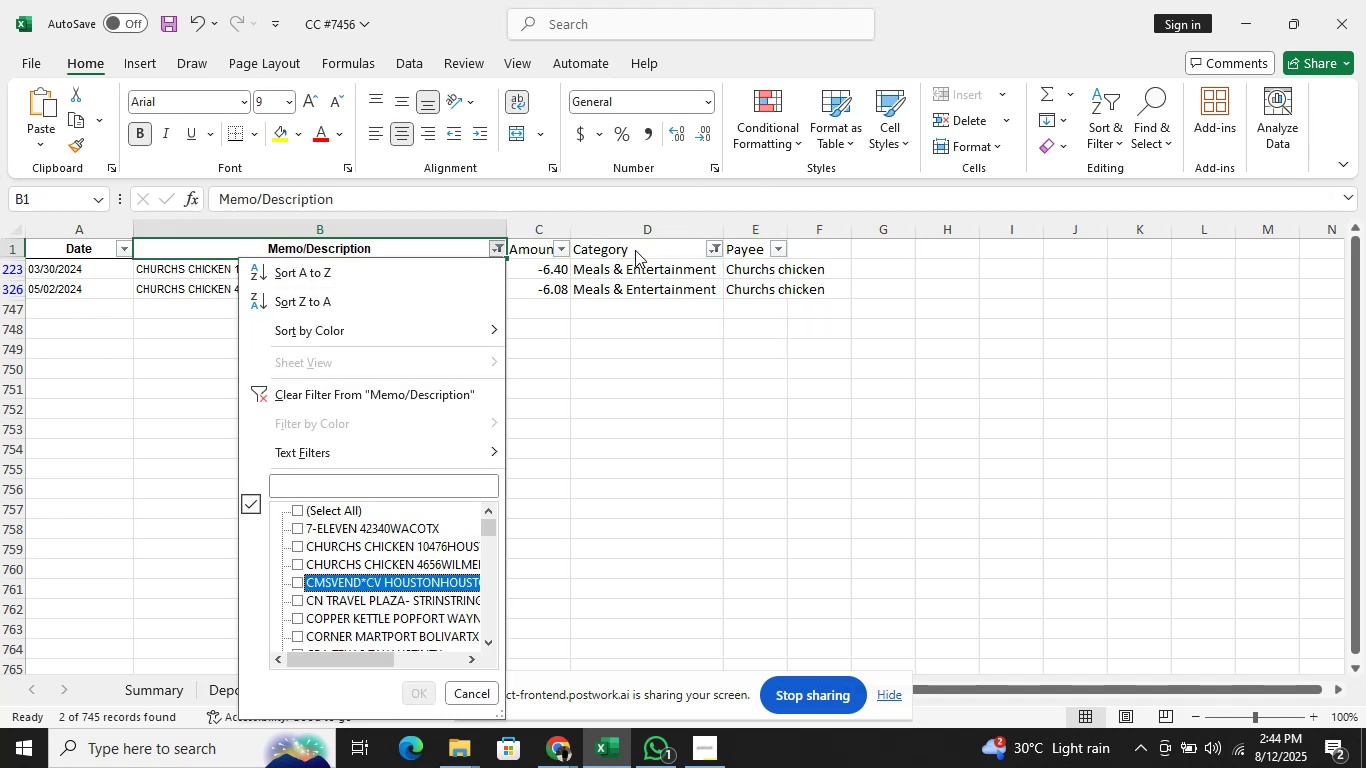 
key(Space)
 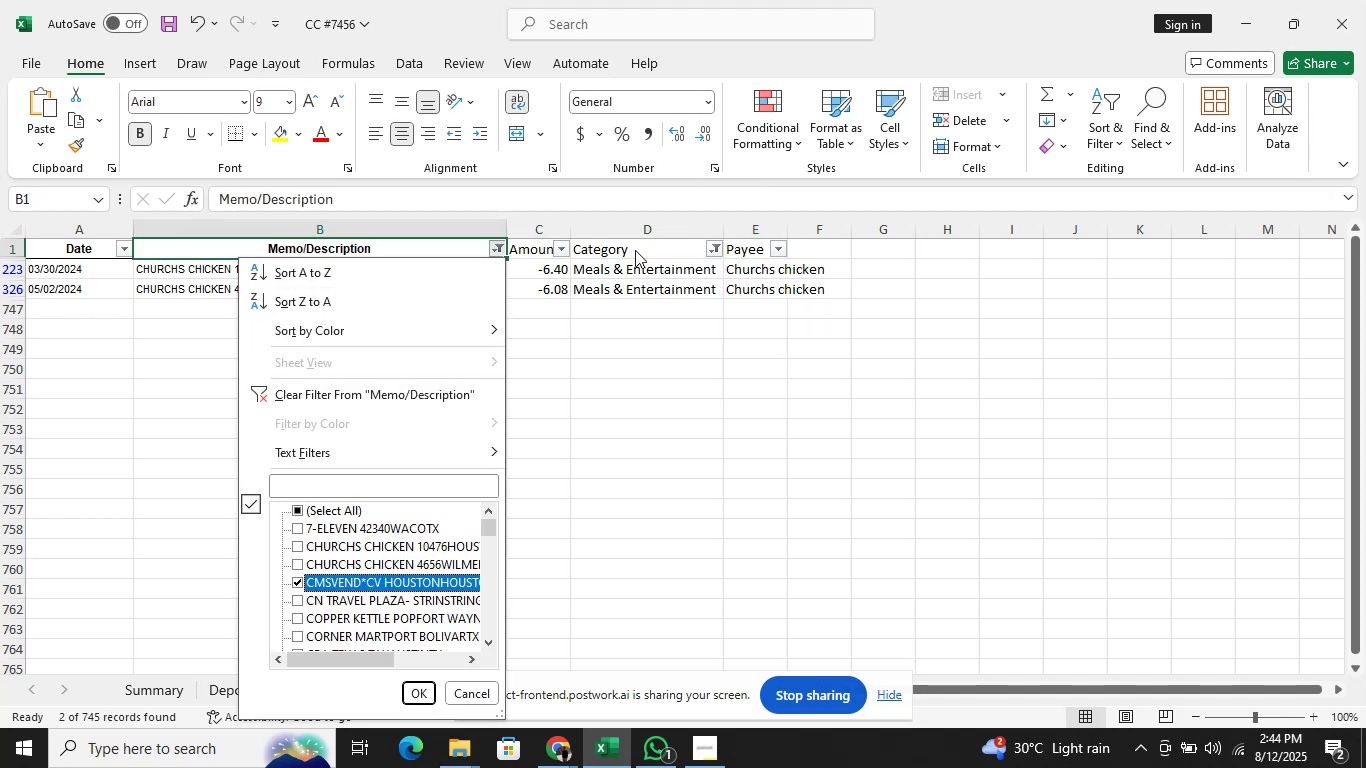 
key(Enter)
 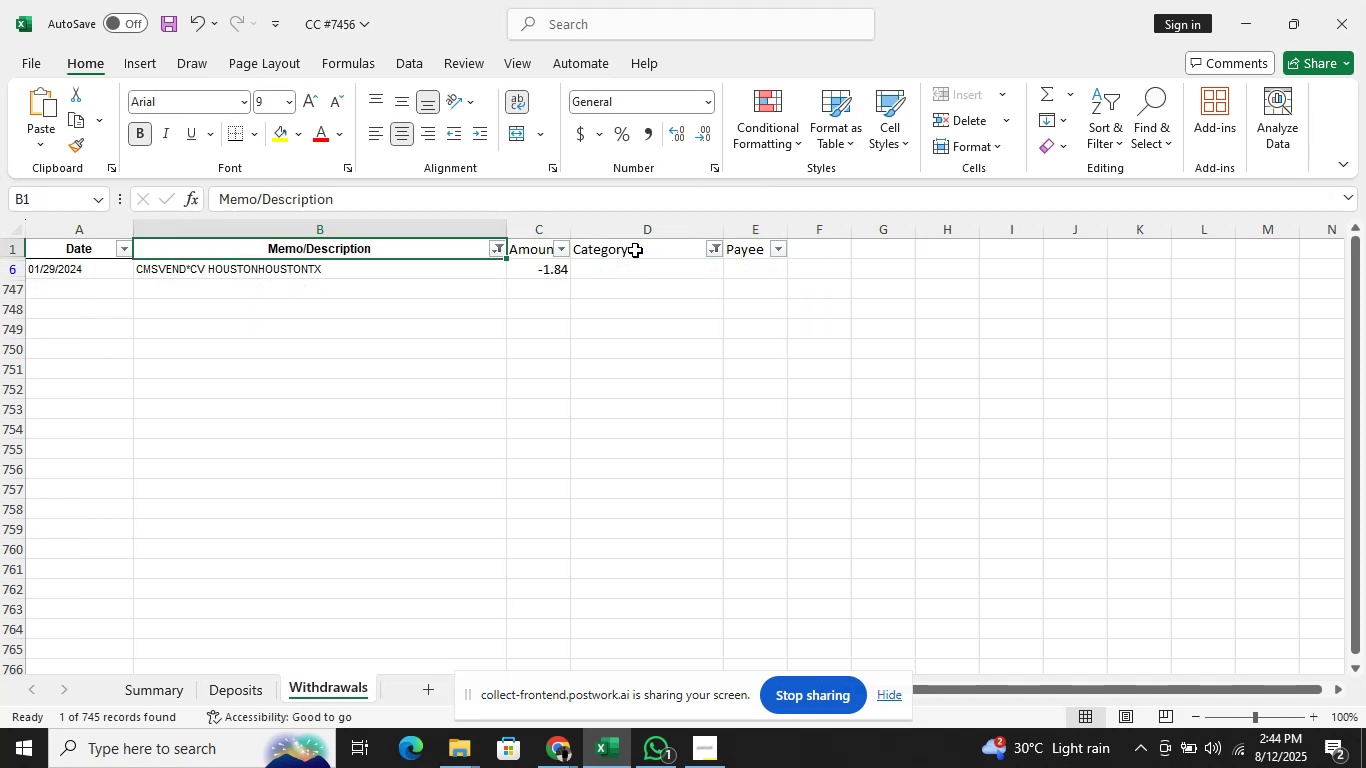 
wait(6.69)
 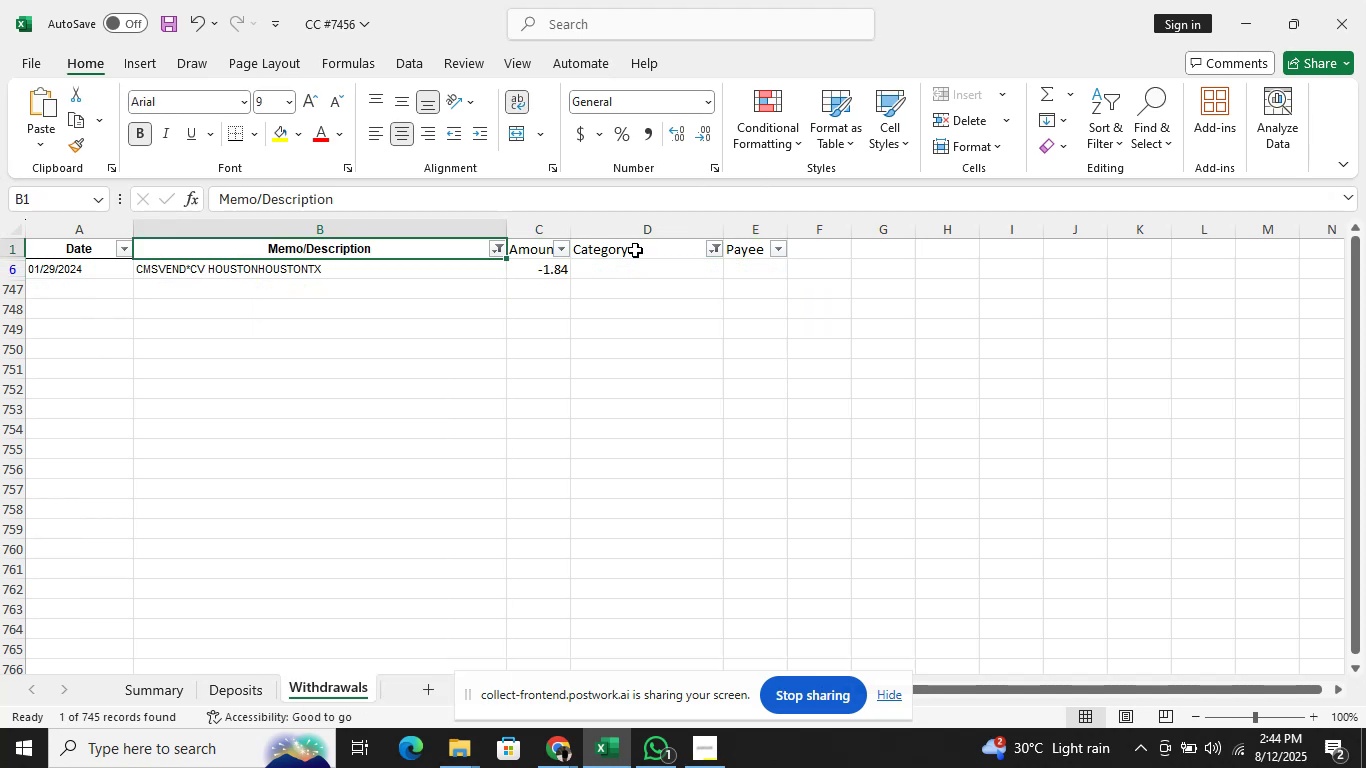 
left_click([602, 281])
 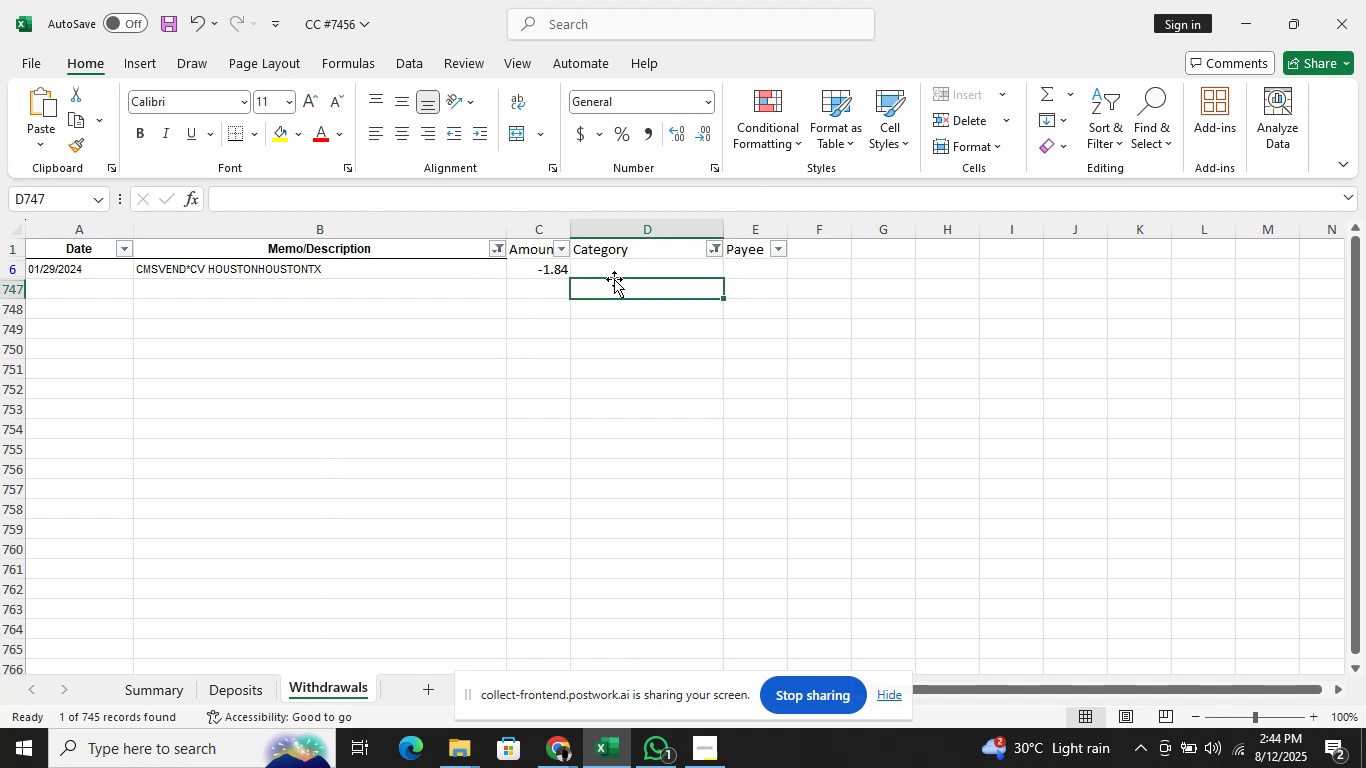 
double_click([617, 273])
 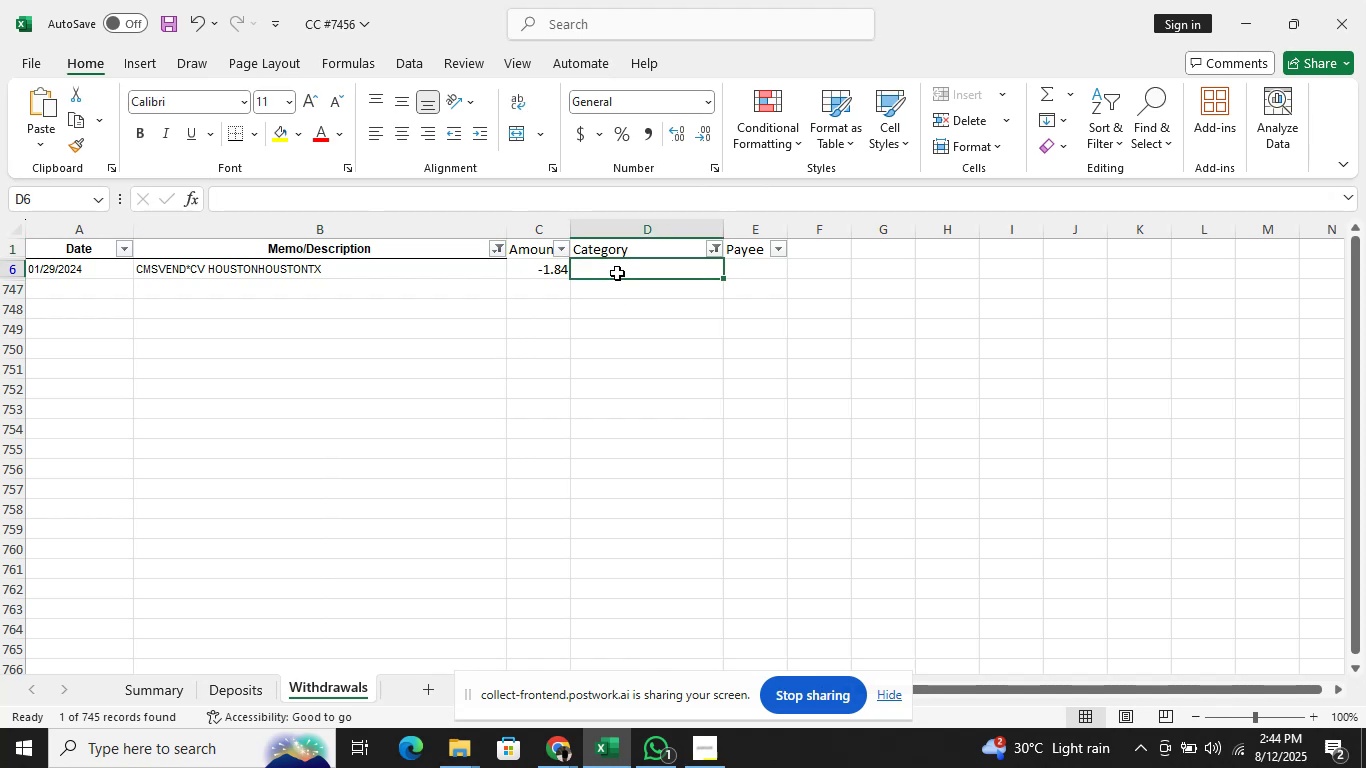 
type(RE)
 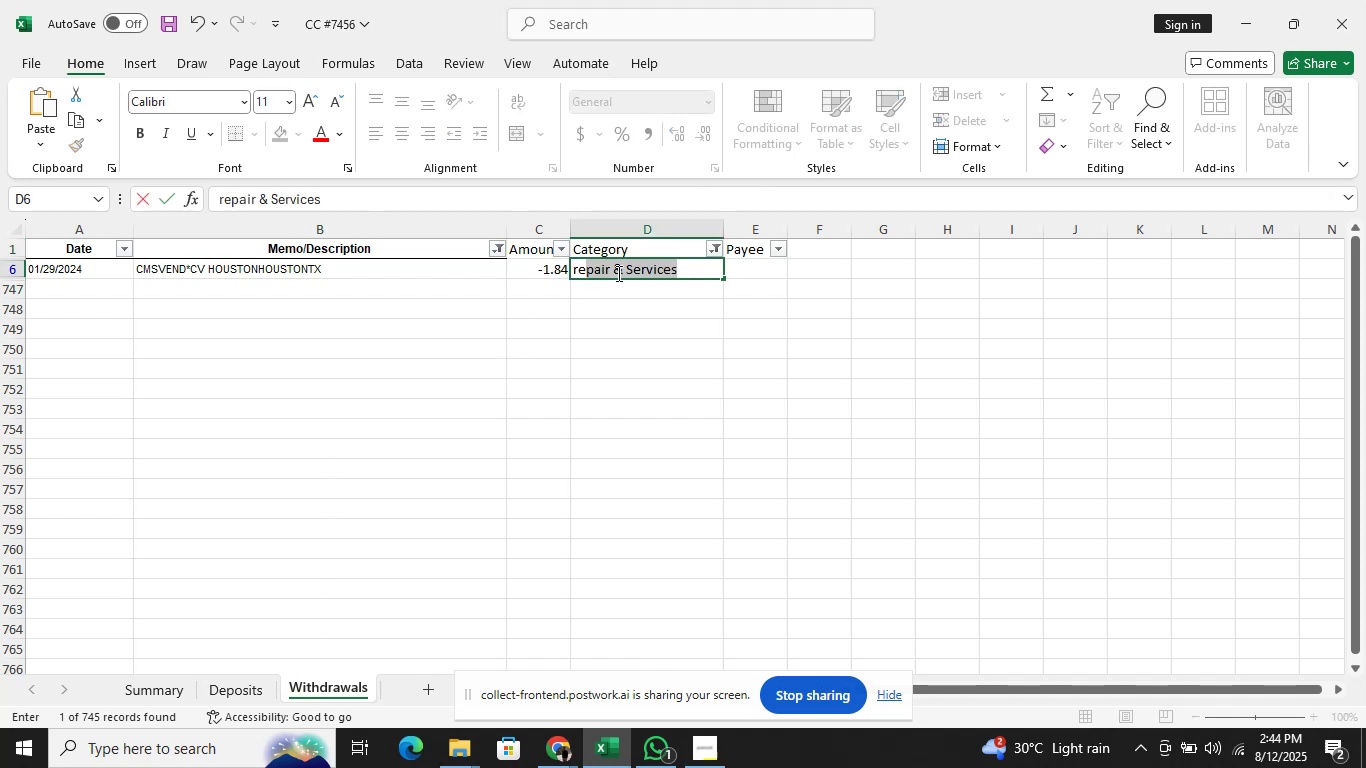 
key(Enter)
 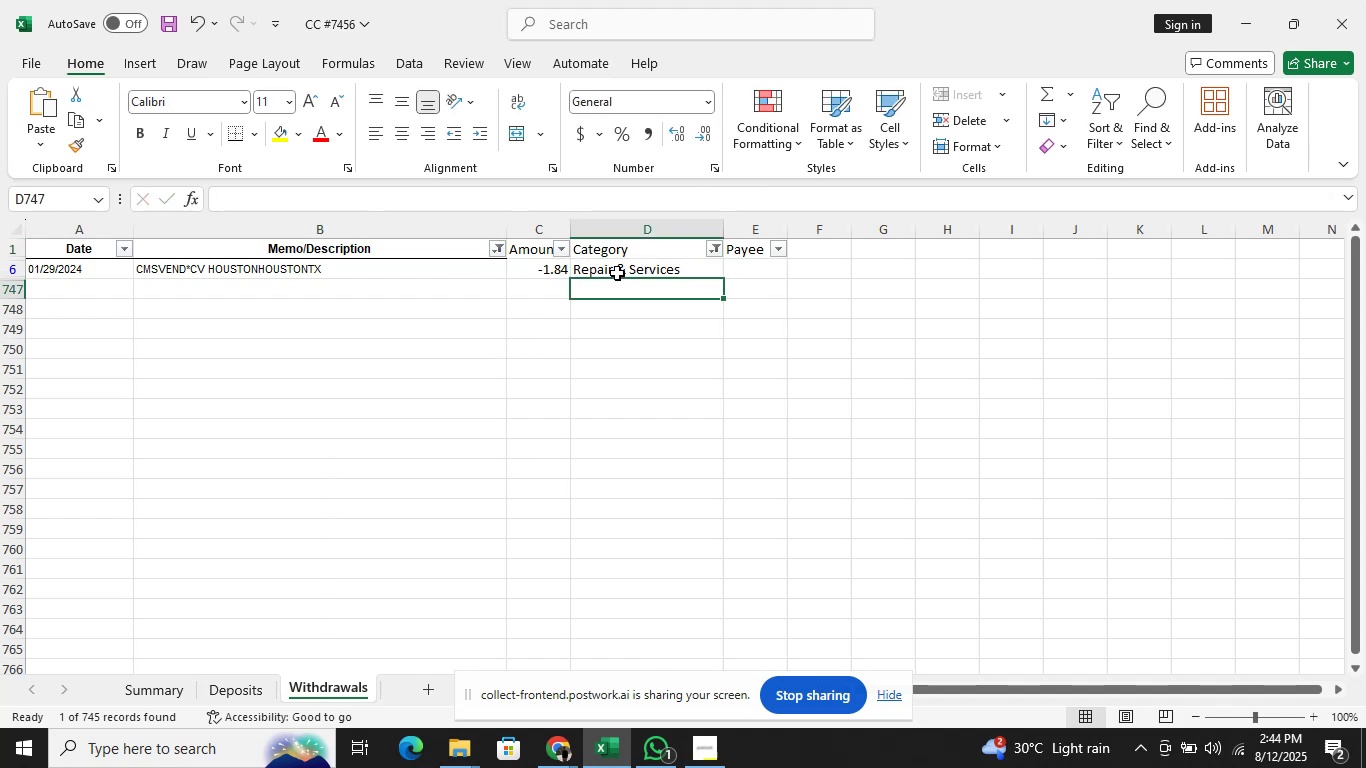 
key(ArrowUp)
 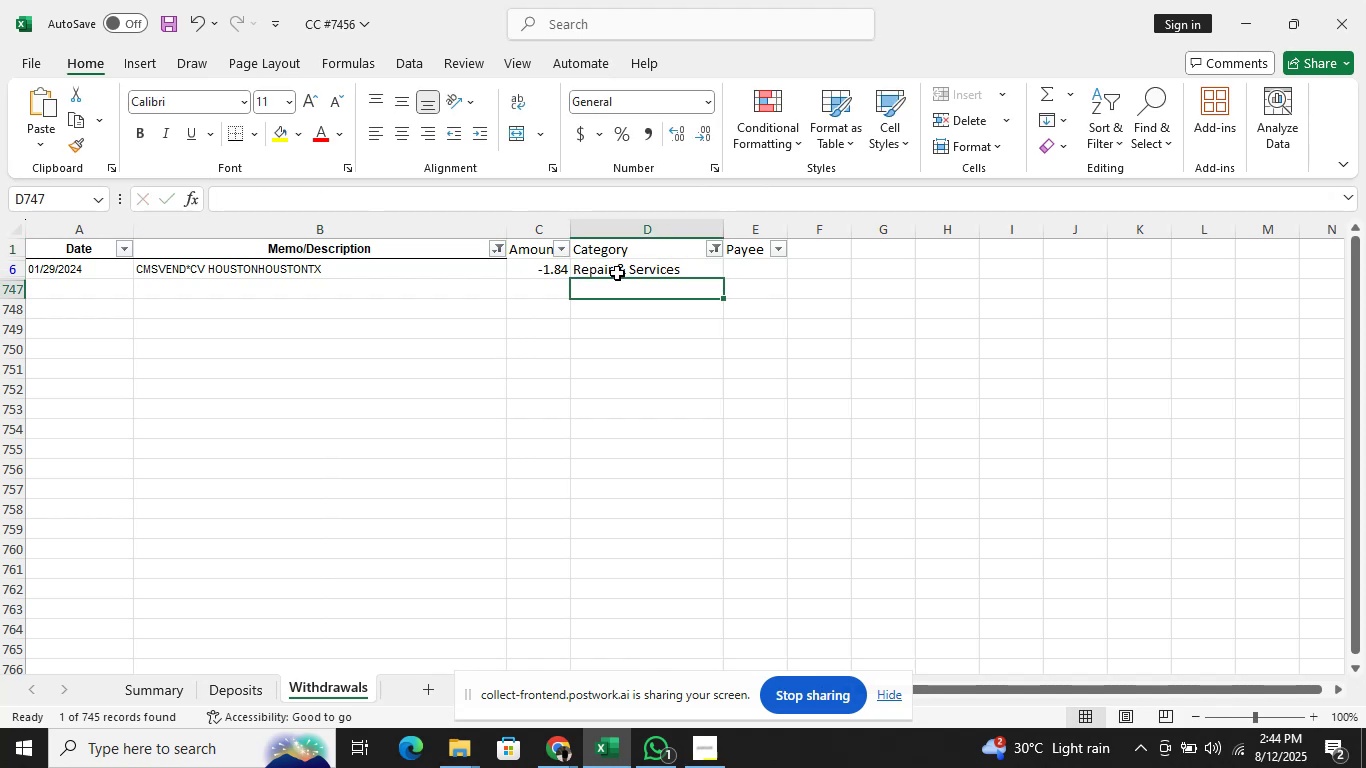 
key(ArrowRight)
 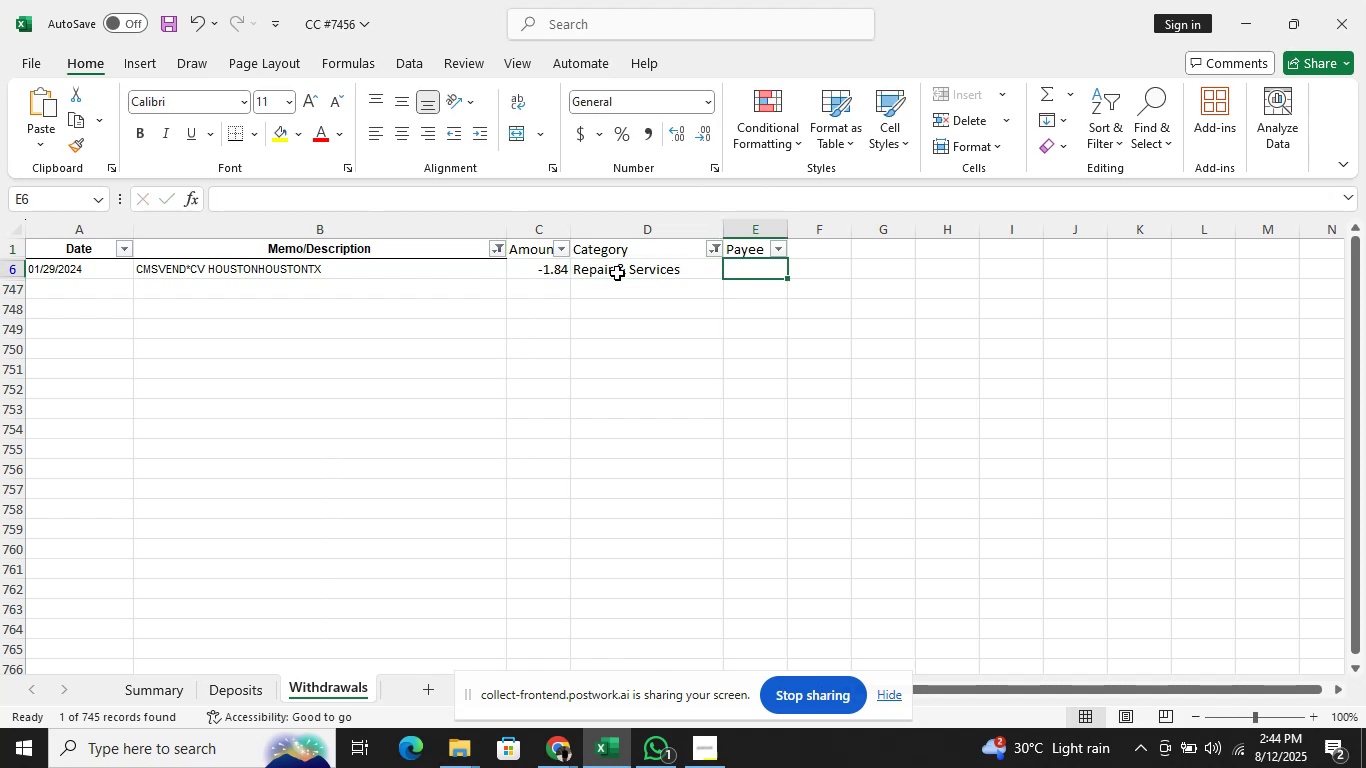 
type(HOUSTI)
key(Backspace)
type(ON)
key(Backspace)
type(N)
 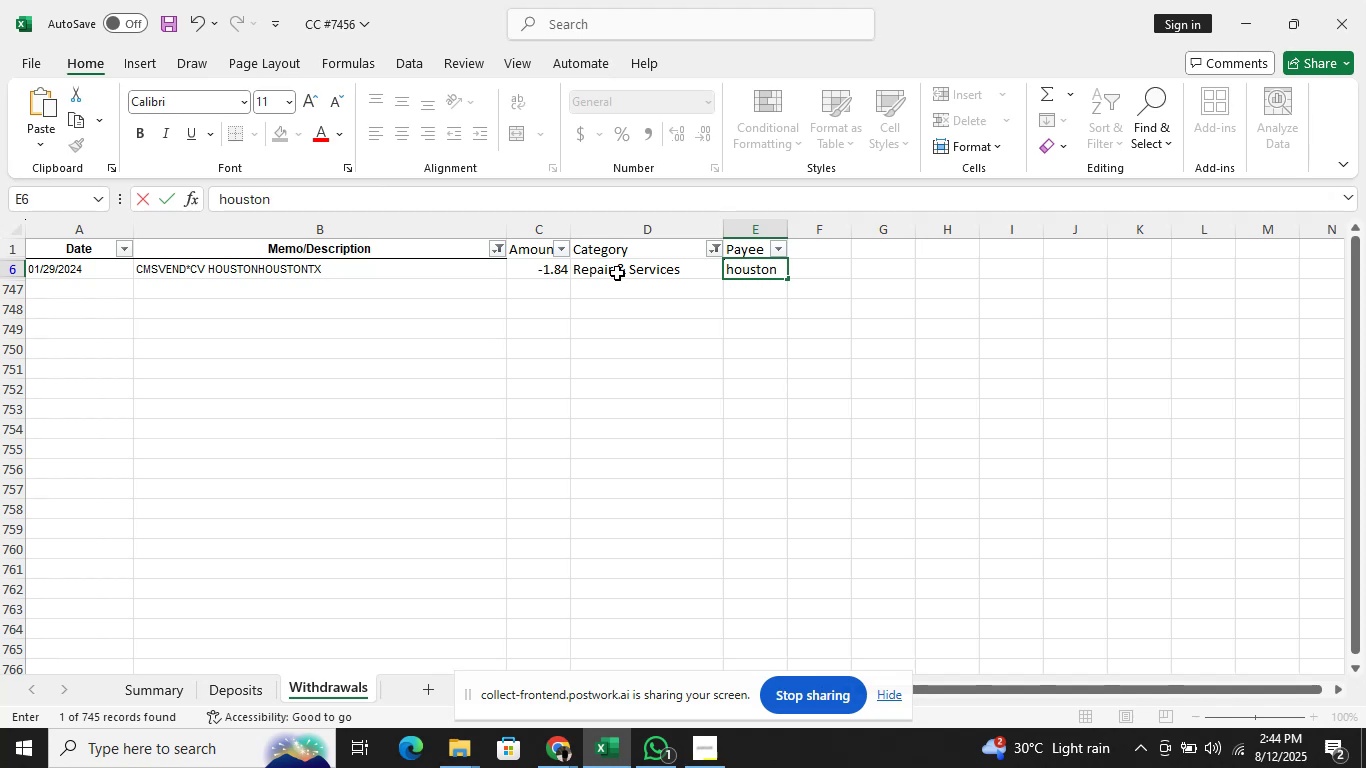 
key(Enter)
 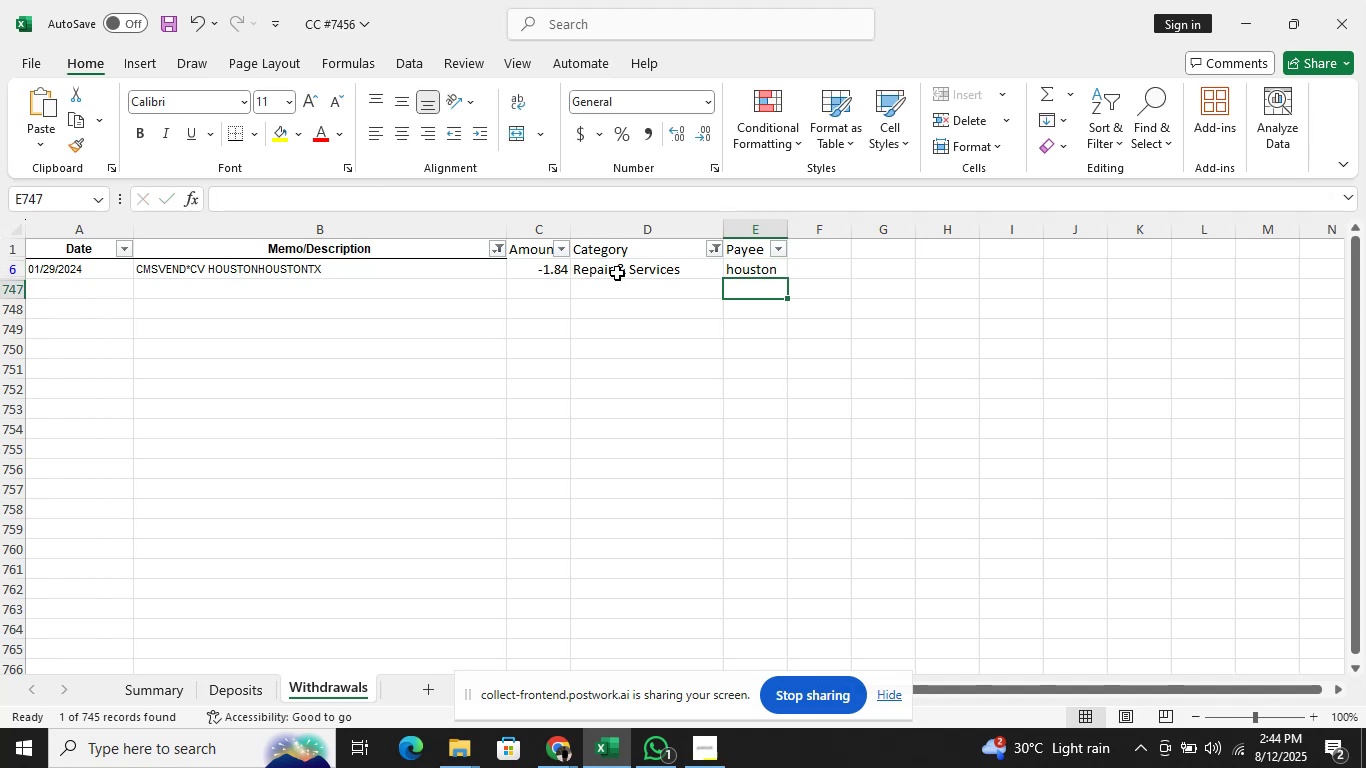 
key(ArrowUp)
 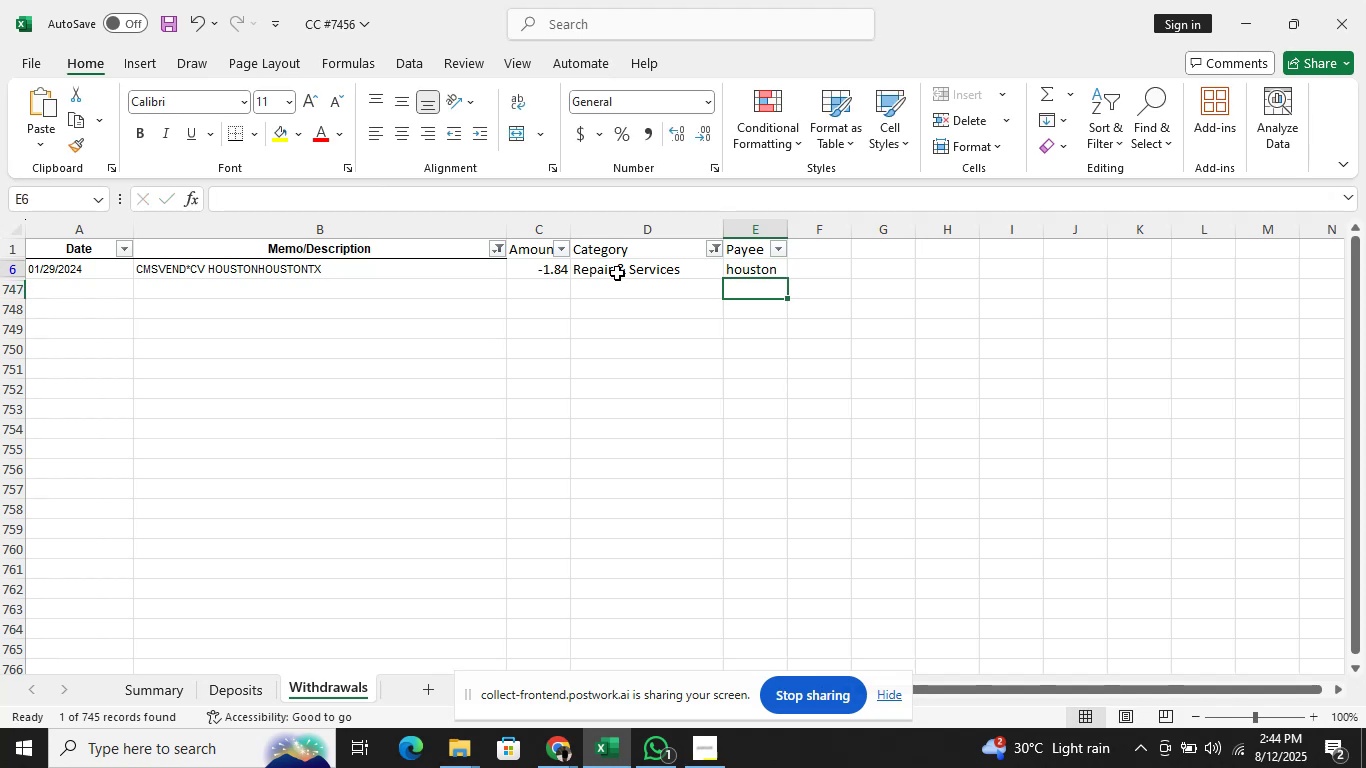 
key(ArrowUp)
 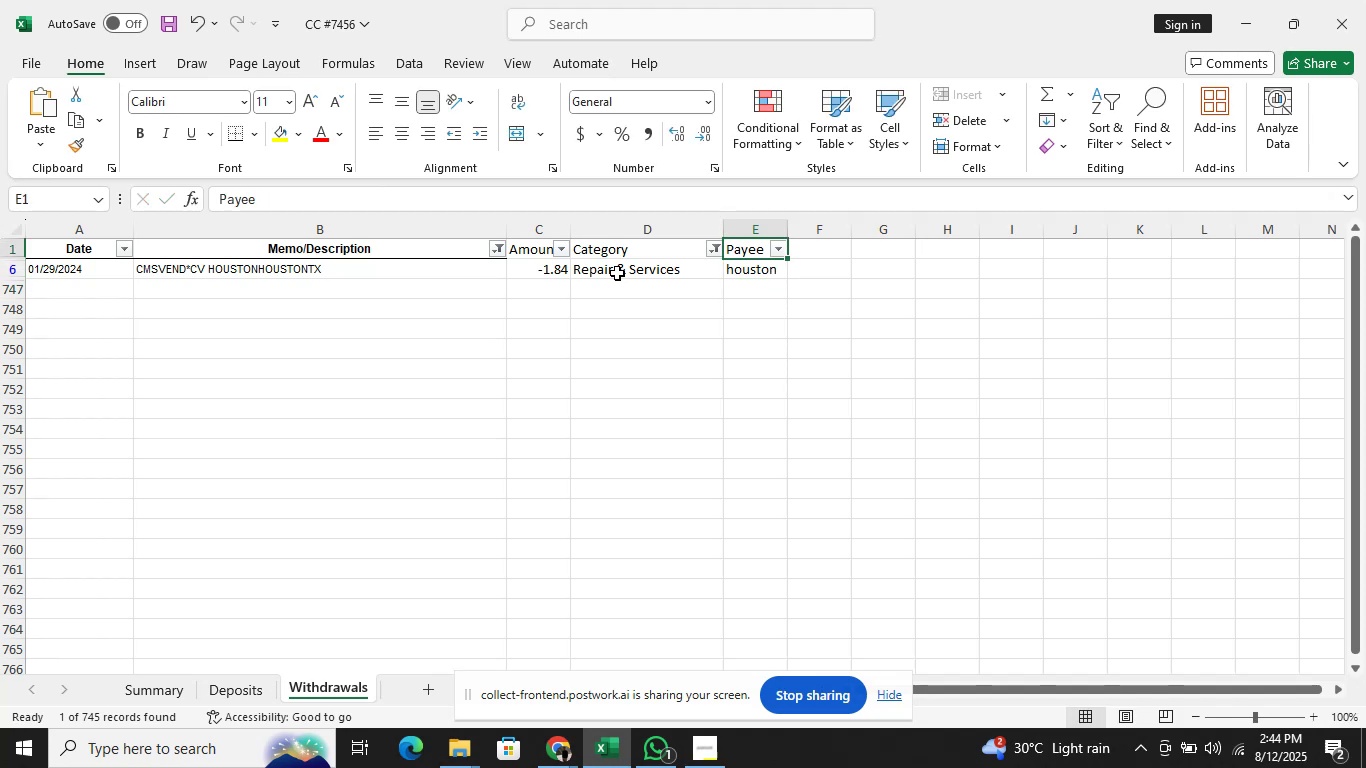 
key(ArrowLeft)
 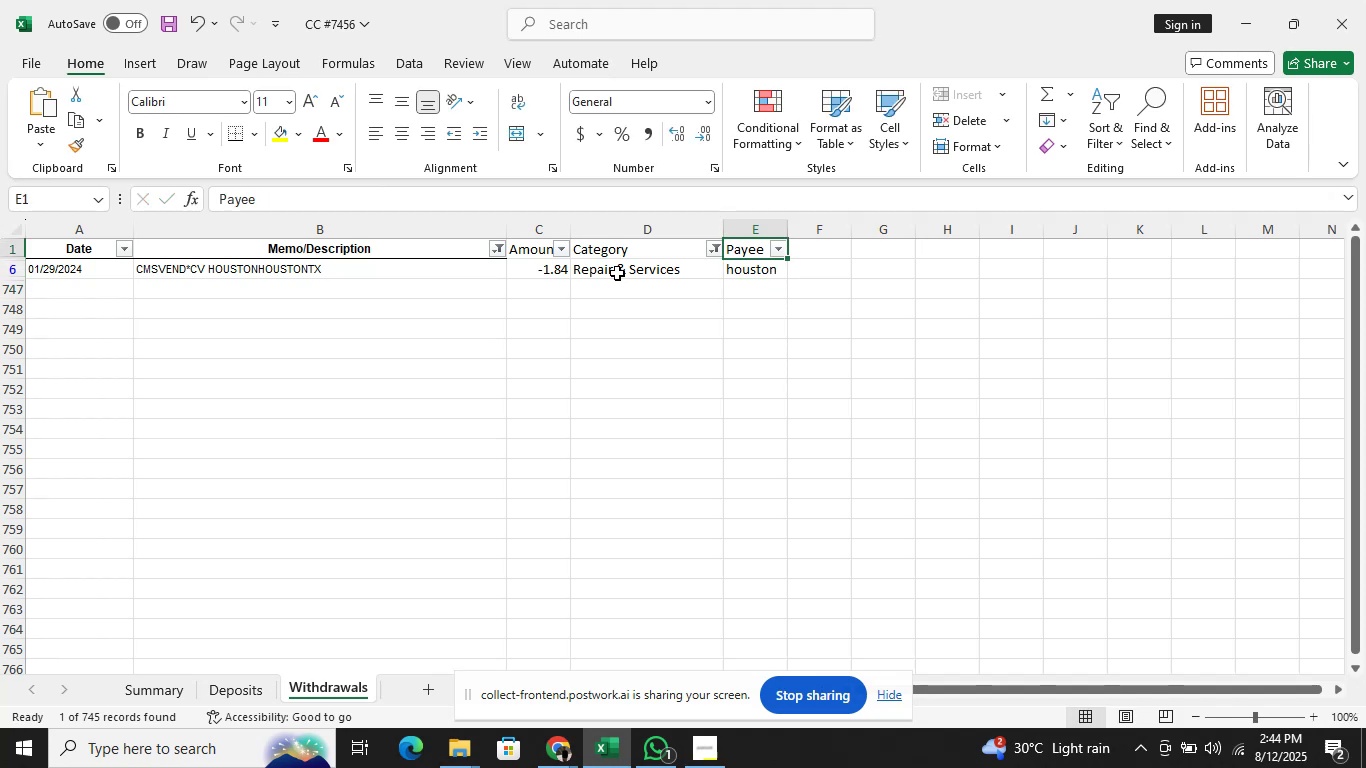 
key(ArrowLeft)
 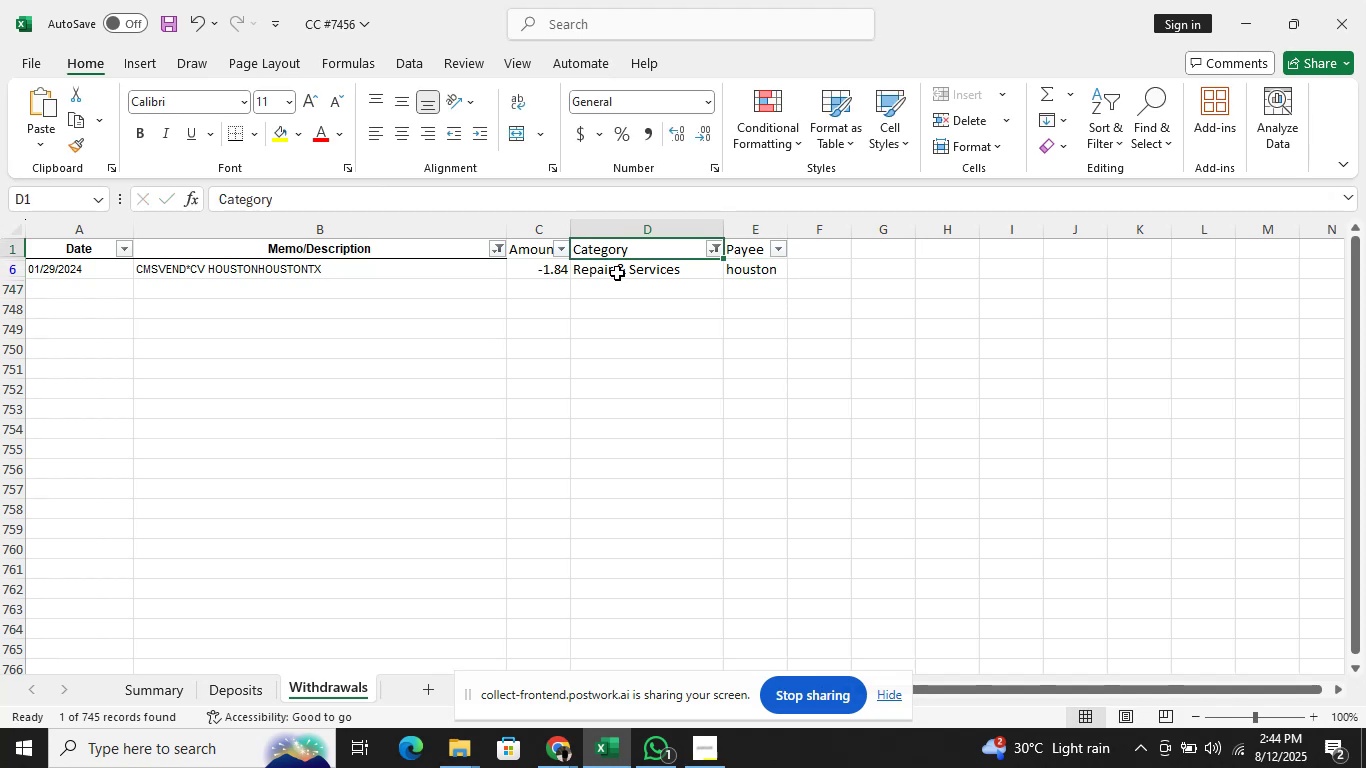 
key(ArrowLeft)
 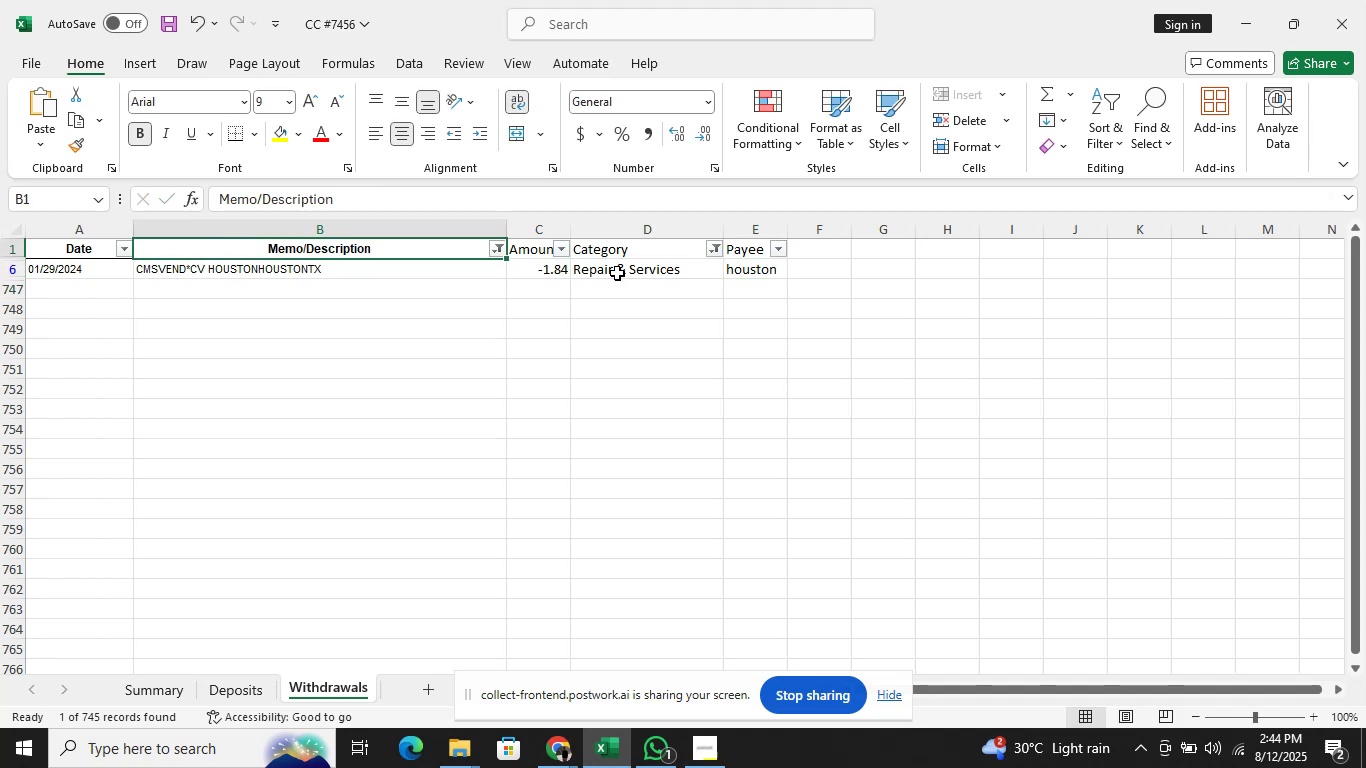 
key(Alt+AltLeft)
 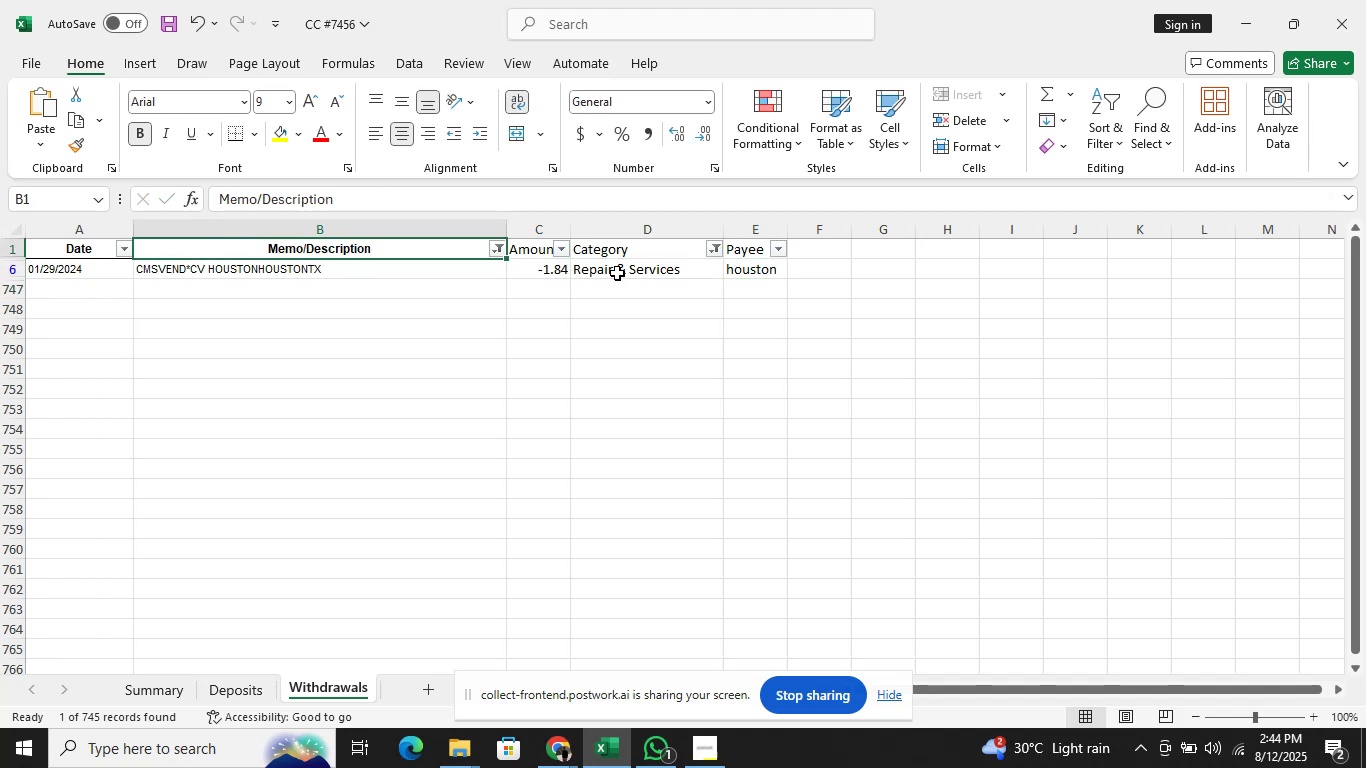 
hold_key(key=ArrowDown, duration=0.33)
 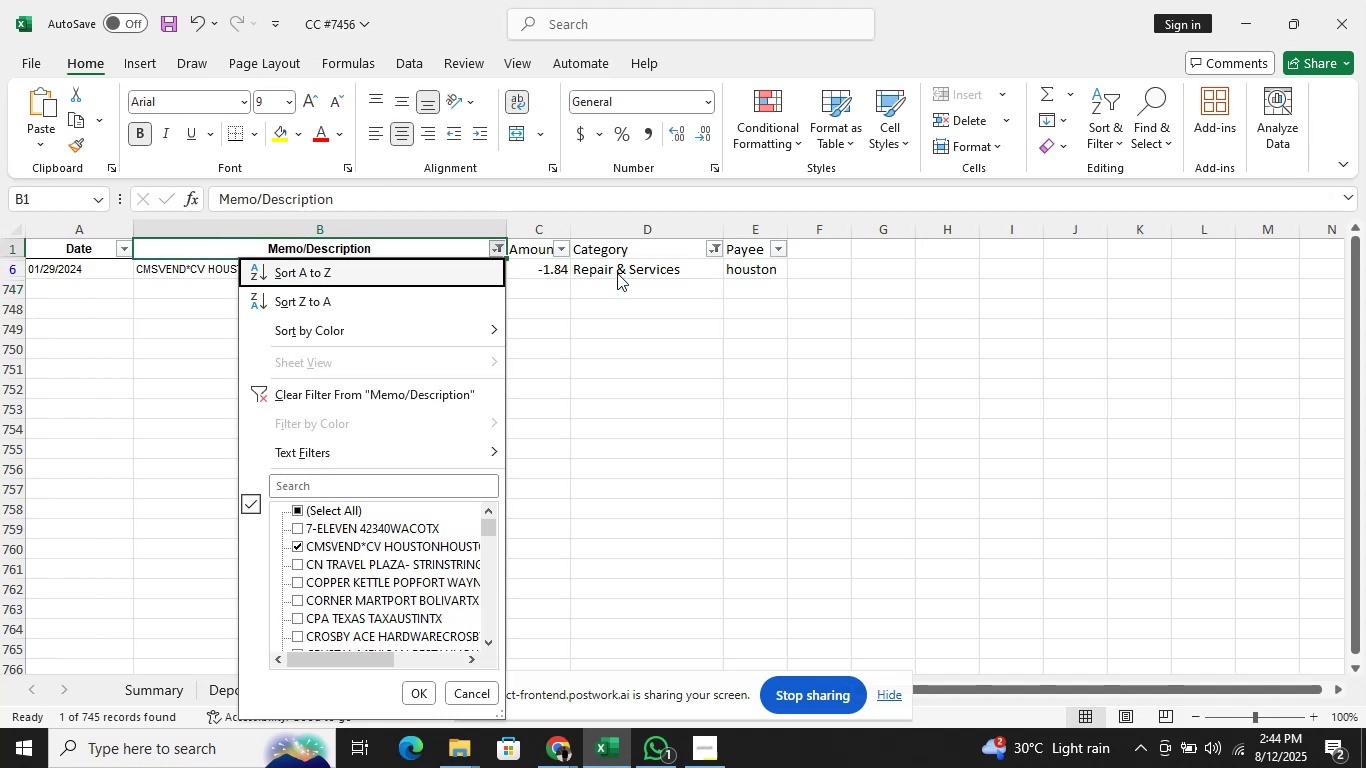 
key(ArrowDown)
 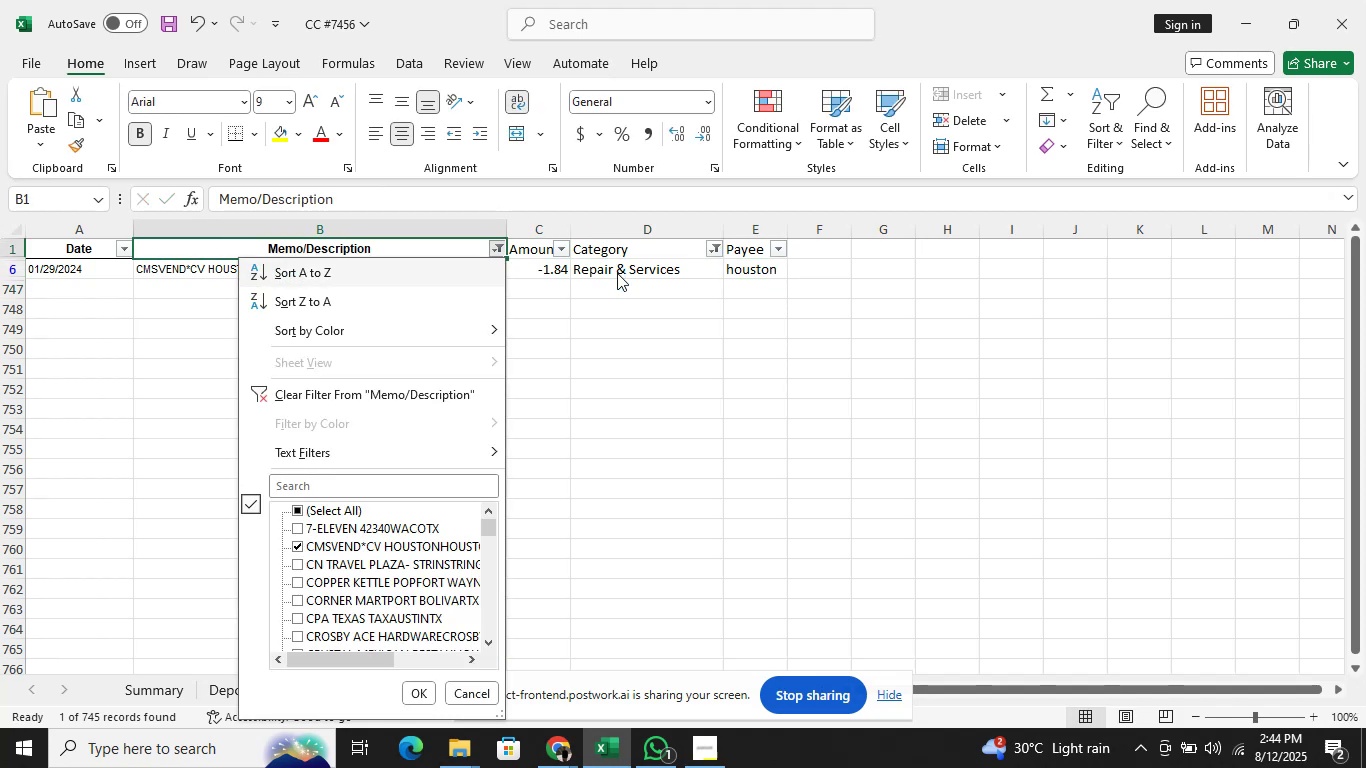 
key(ArrowDown)
 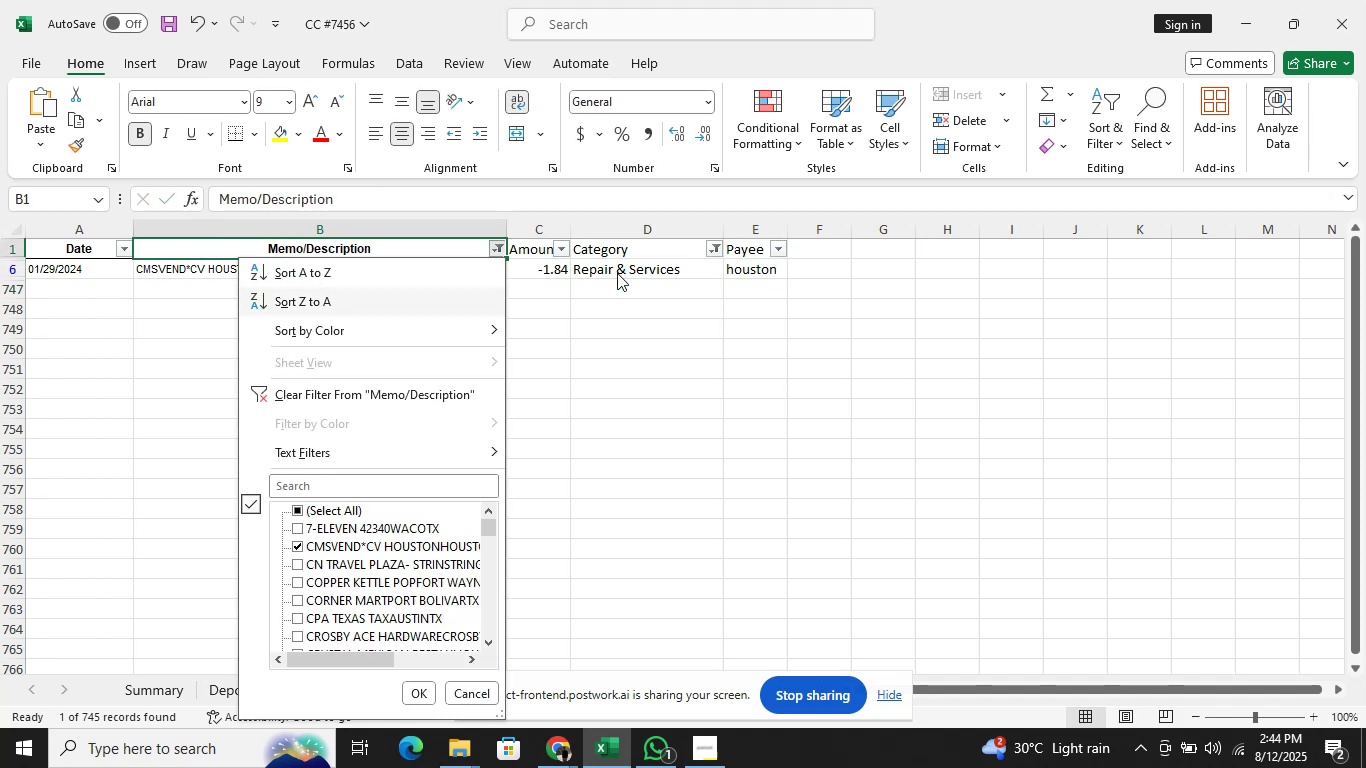 
key(ArrowDown)
 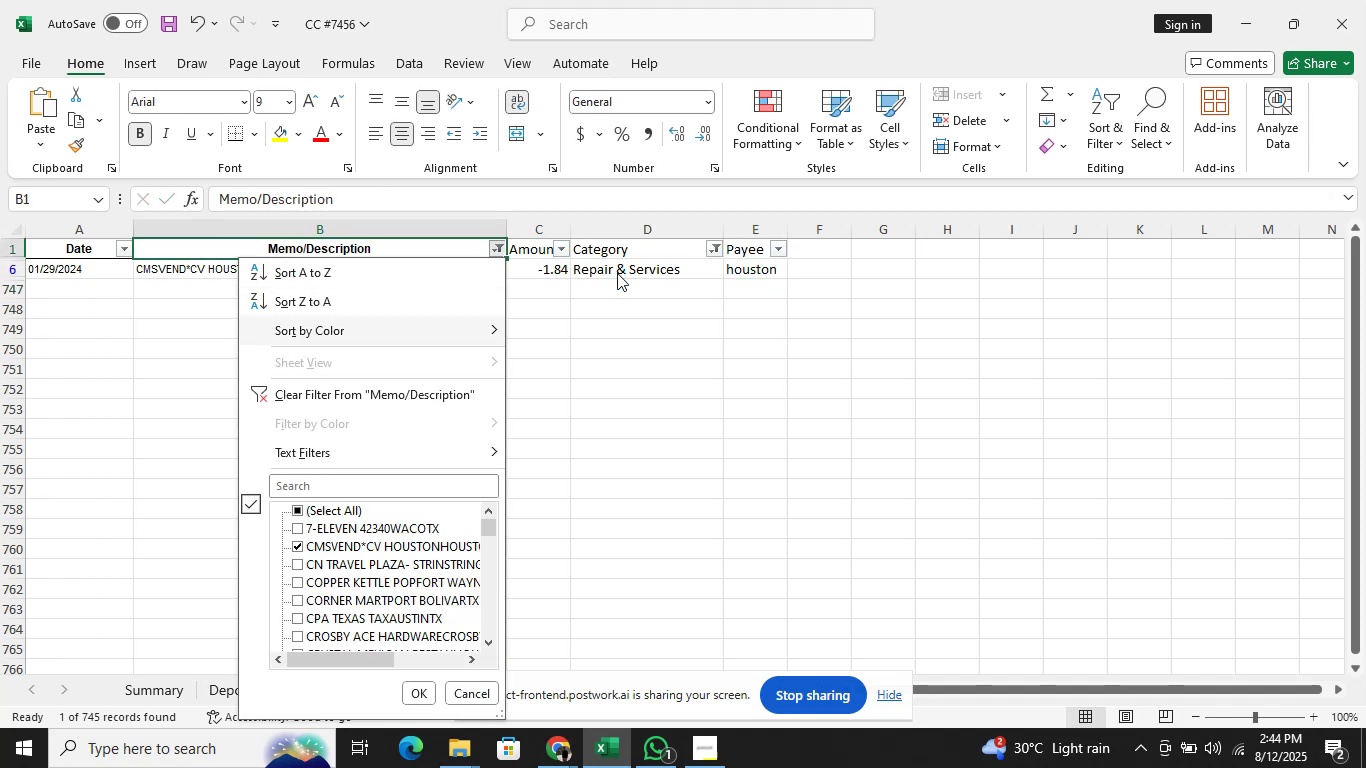 
key(ArrowDown)
 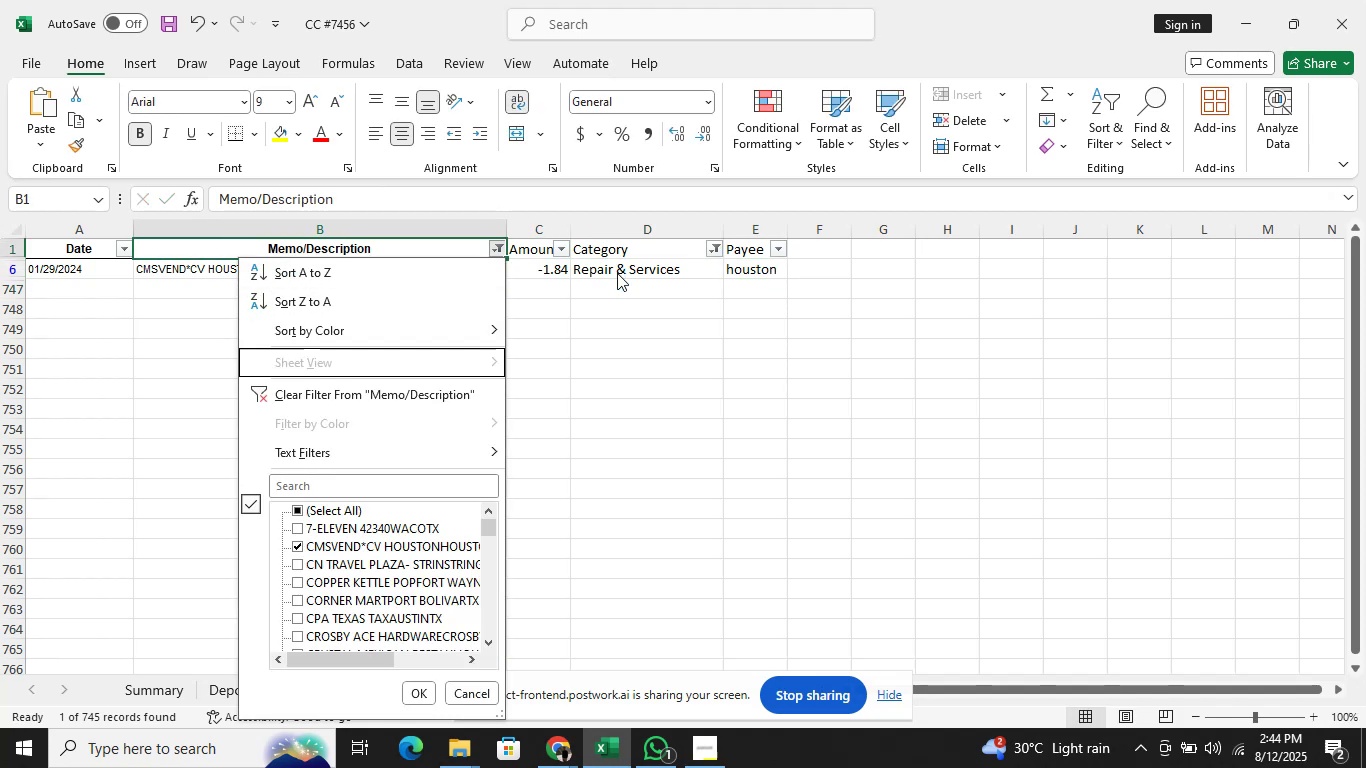 
key(ArrowDown)
 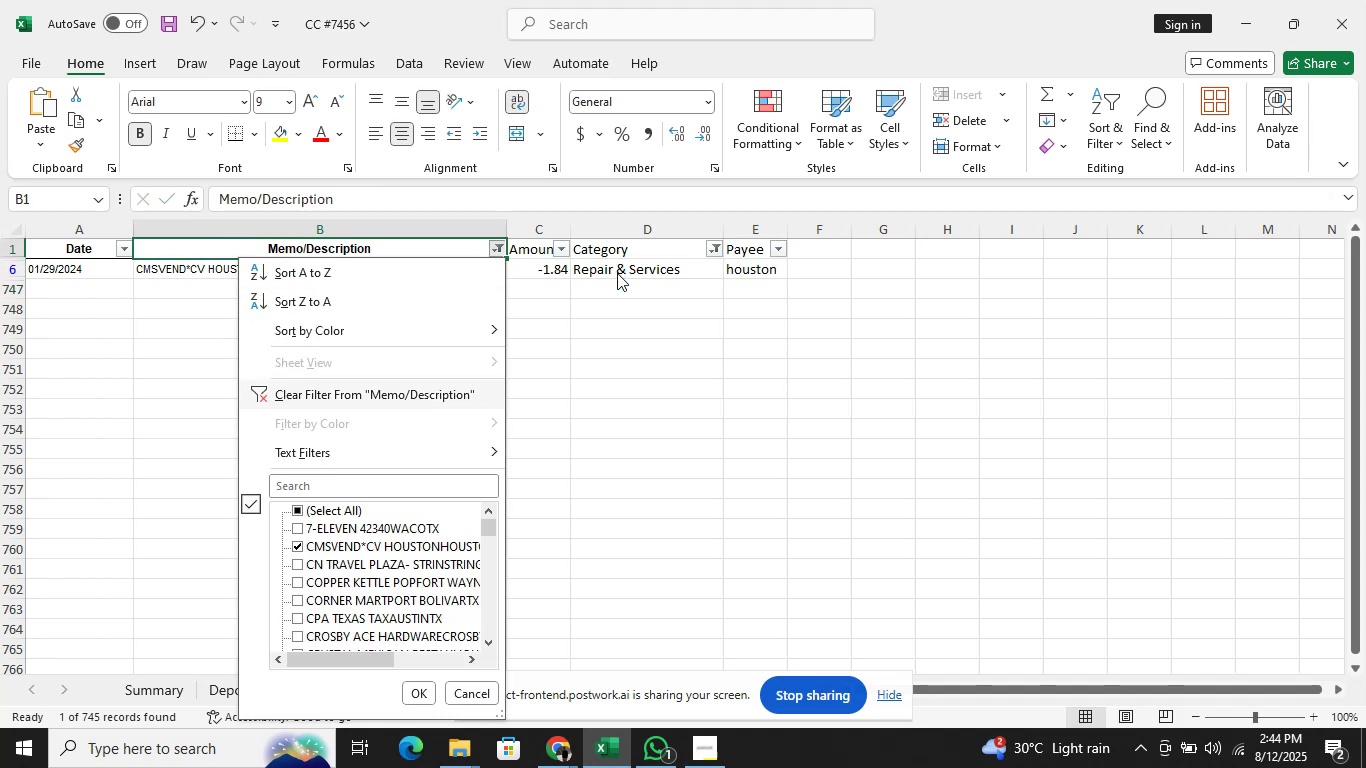 
key(ArrowDown)
 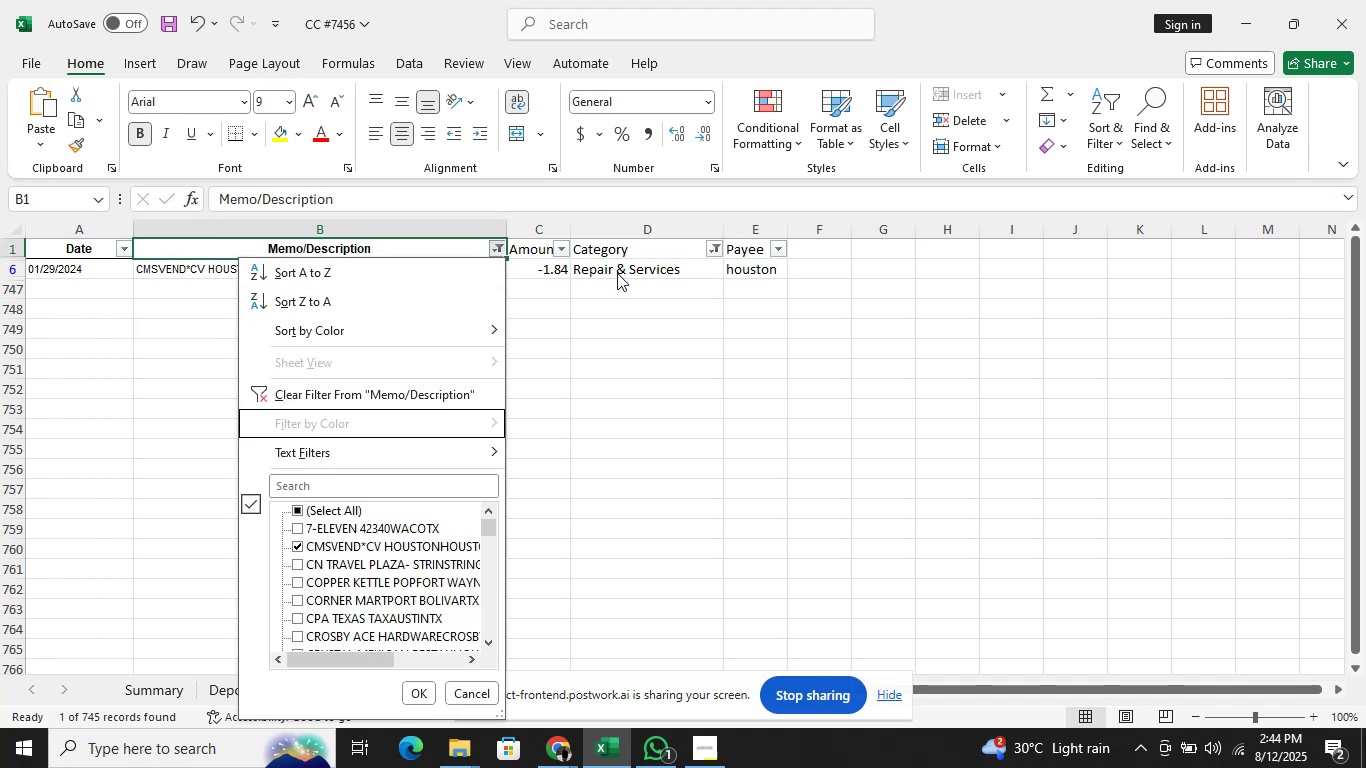 
key(ArrowDown)
 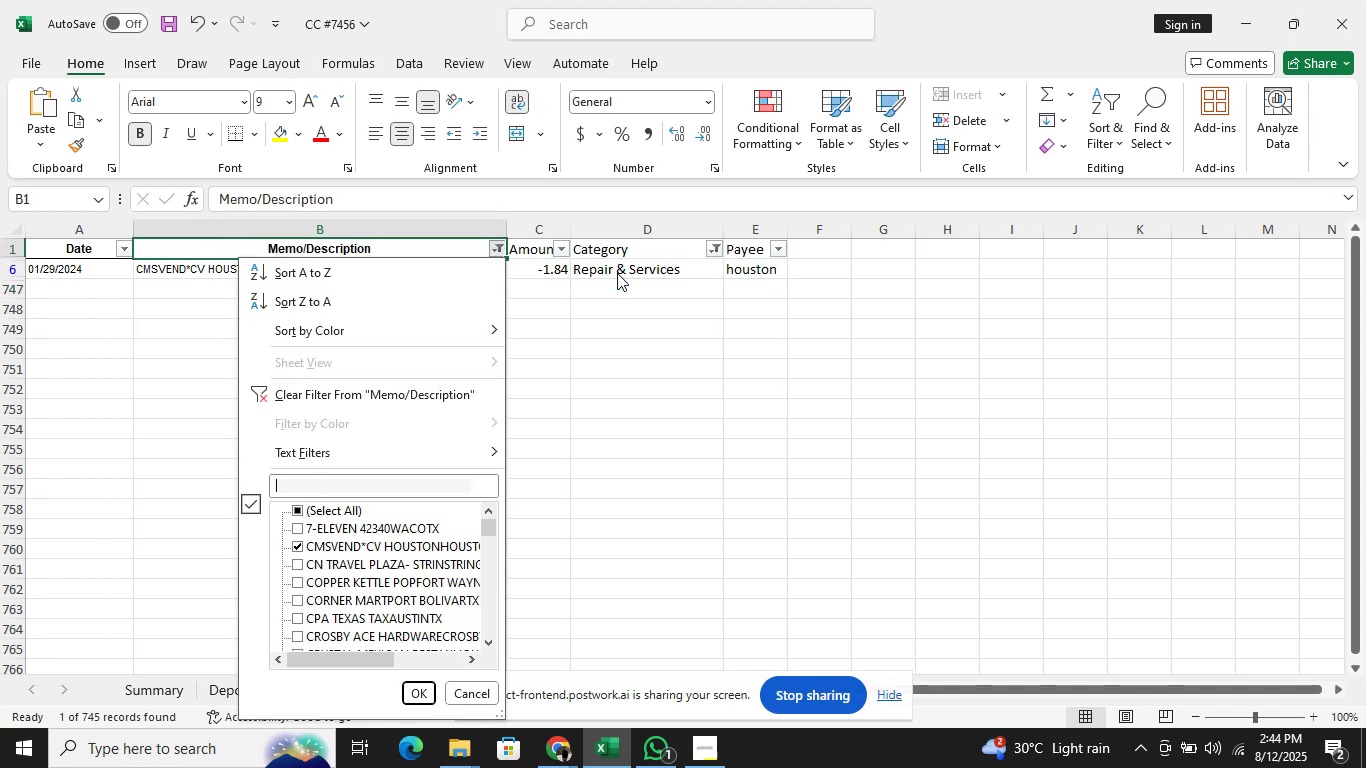 
key(ArrowDown)
 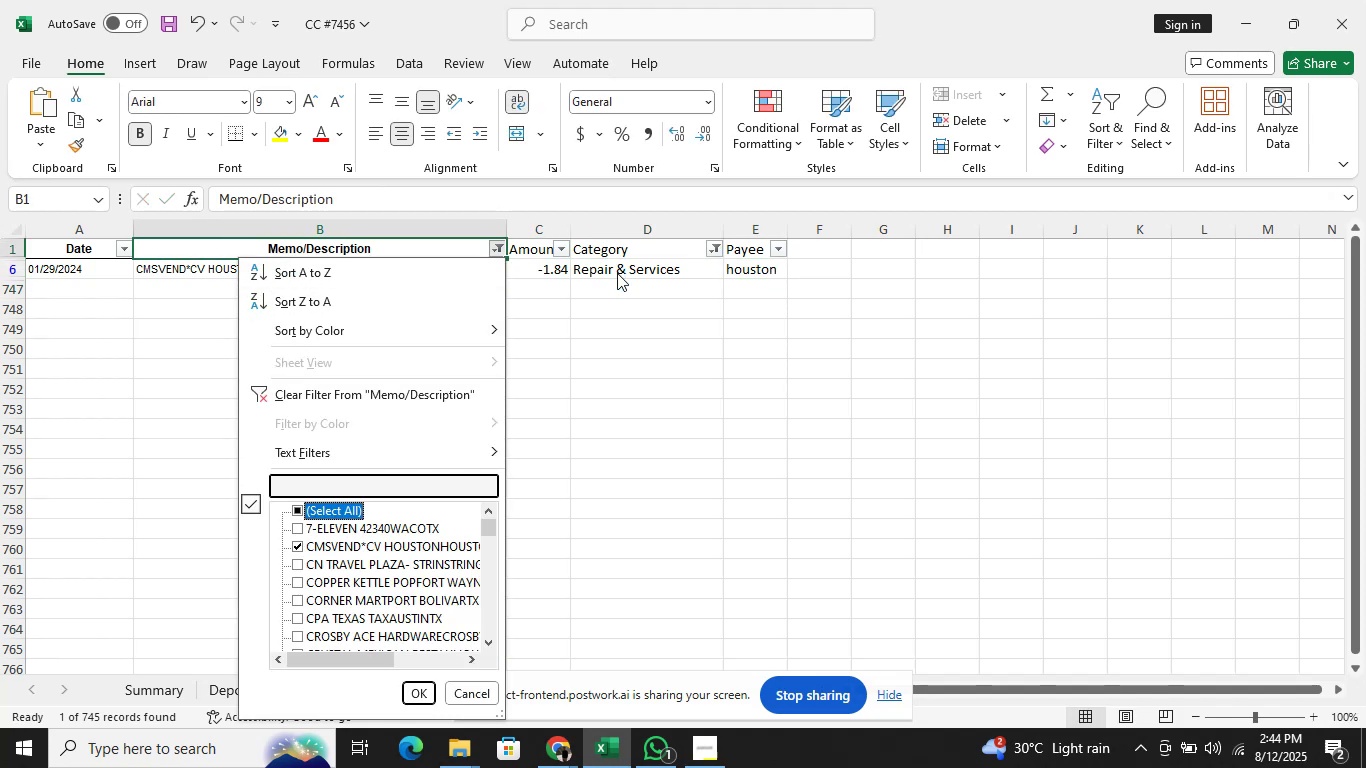 
key(ArrowDown)
 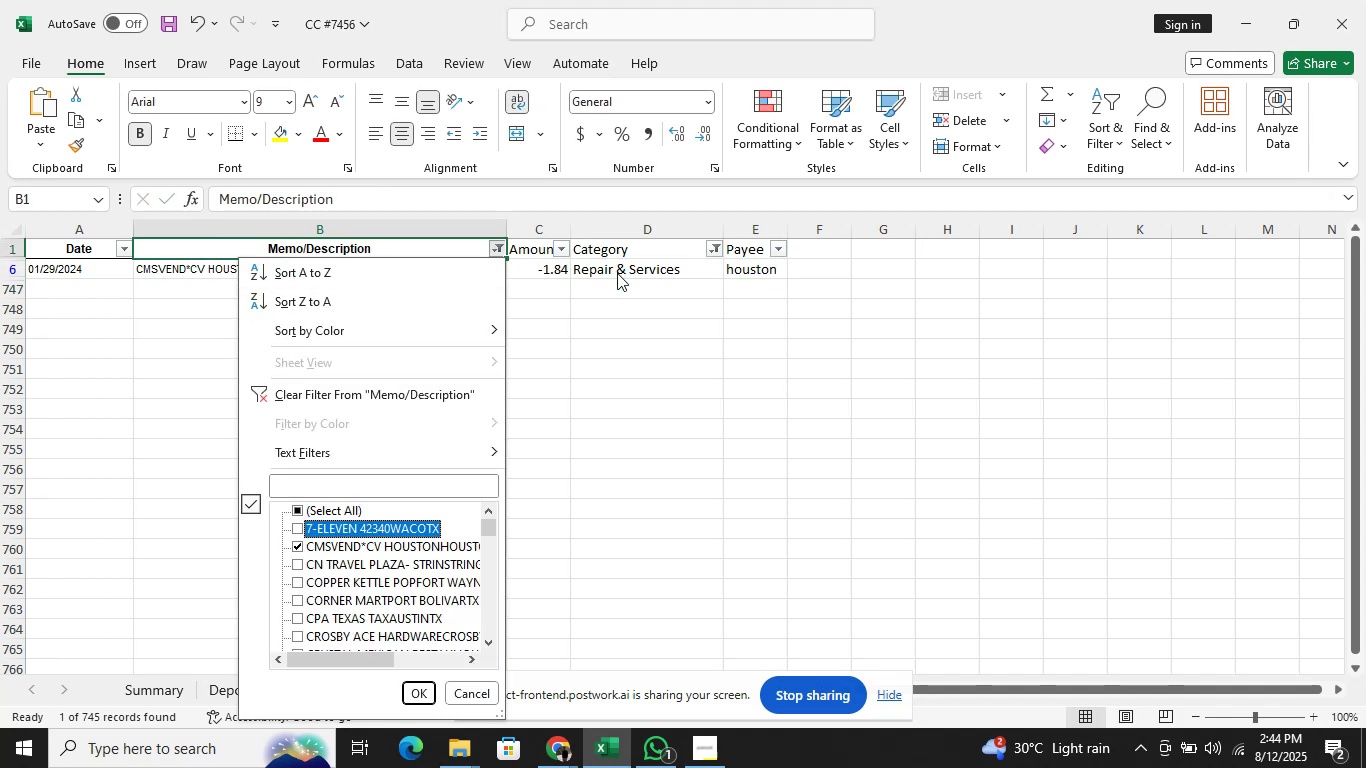 
key(ArrowDown)
 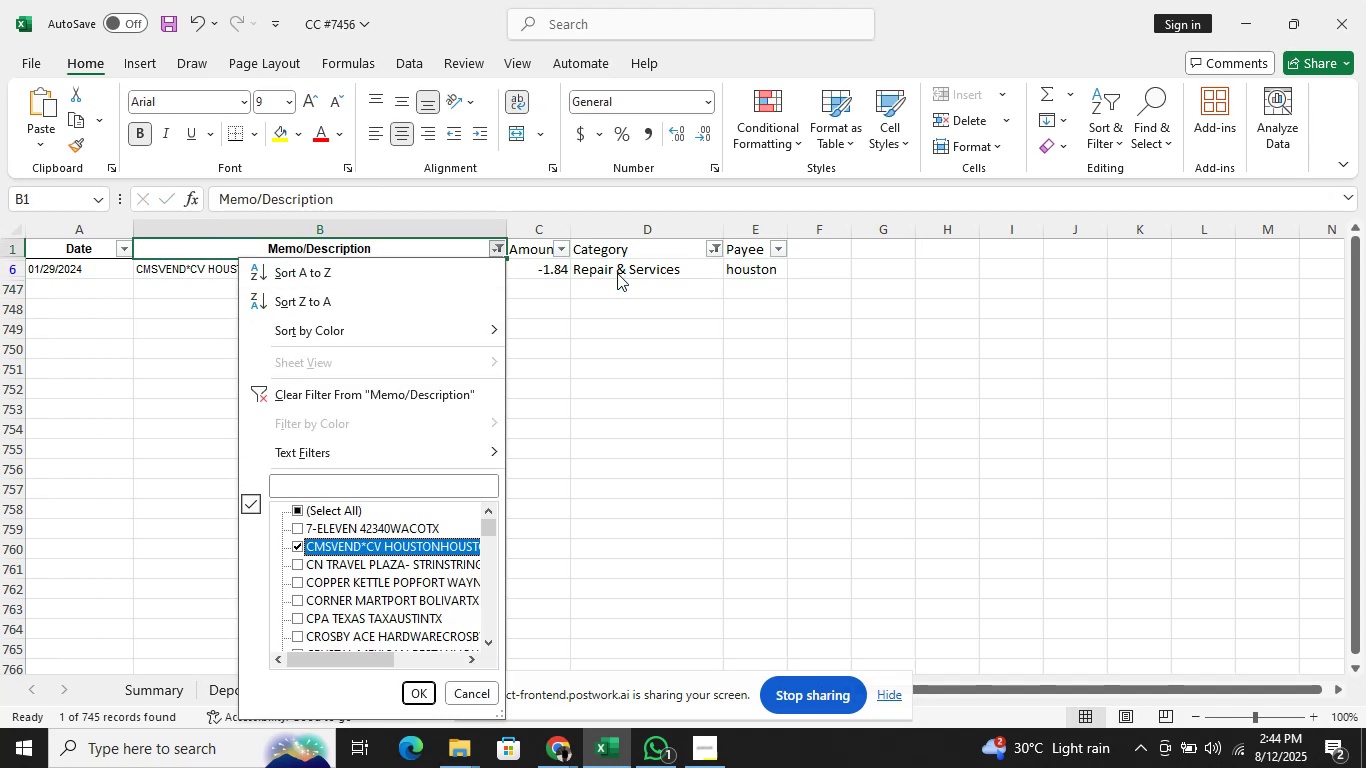 
key(Space)
 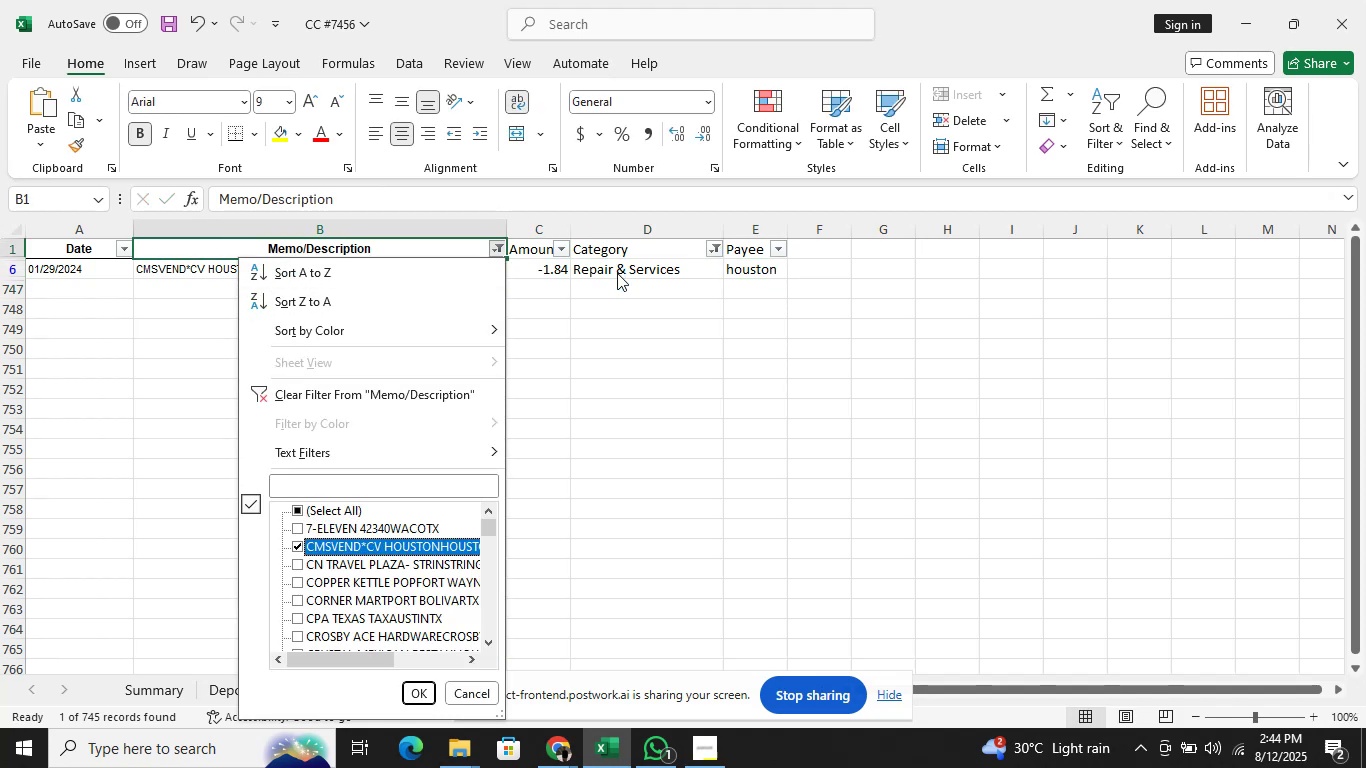 
key(ArrowDown)
 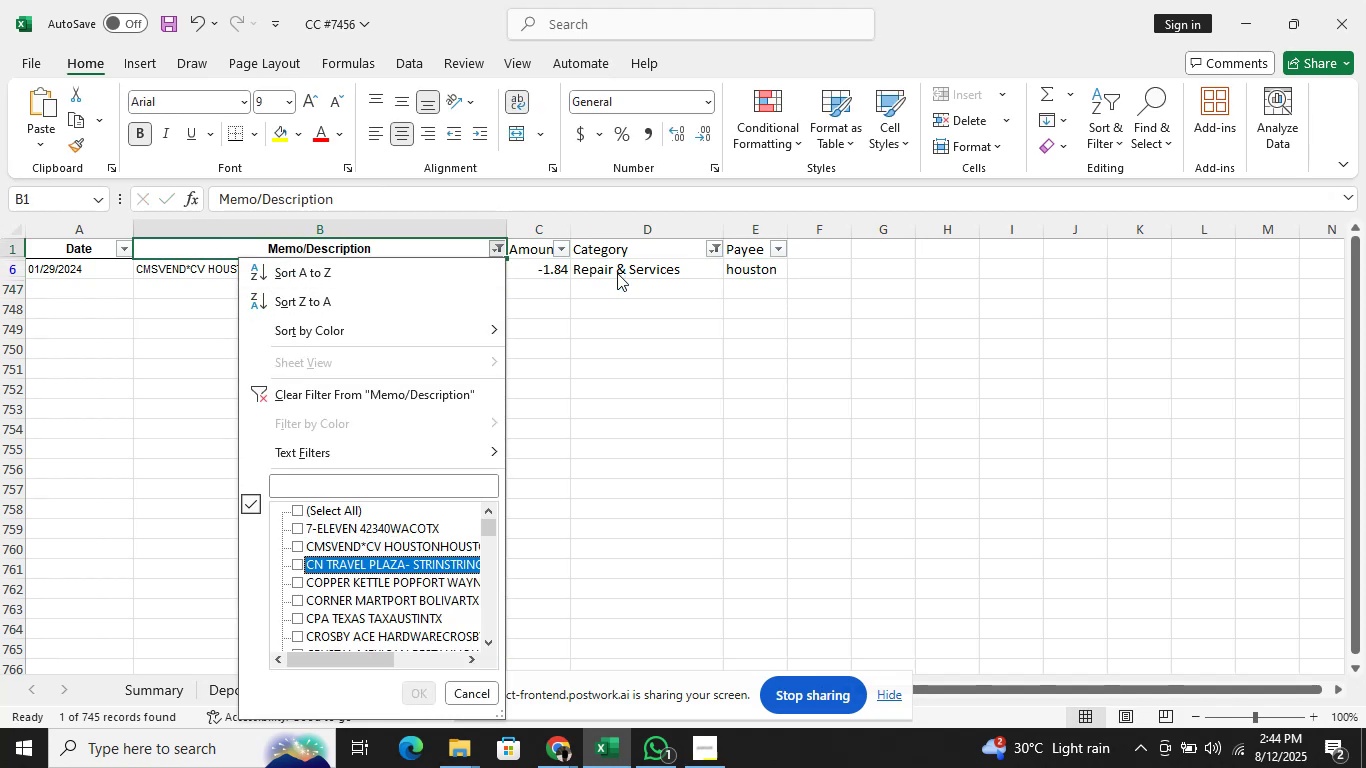 
key(Space)
 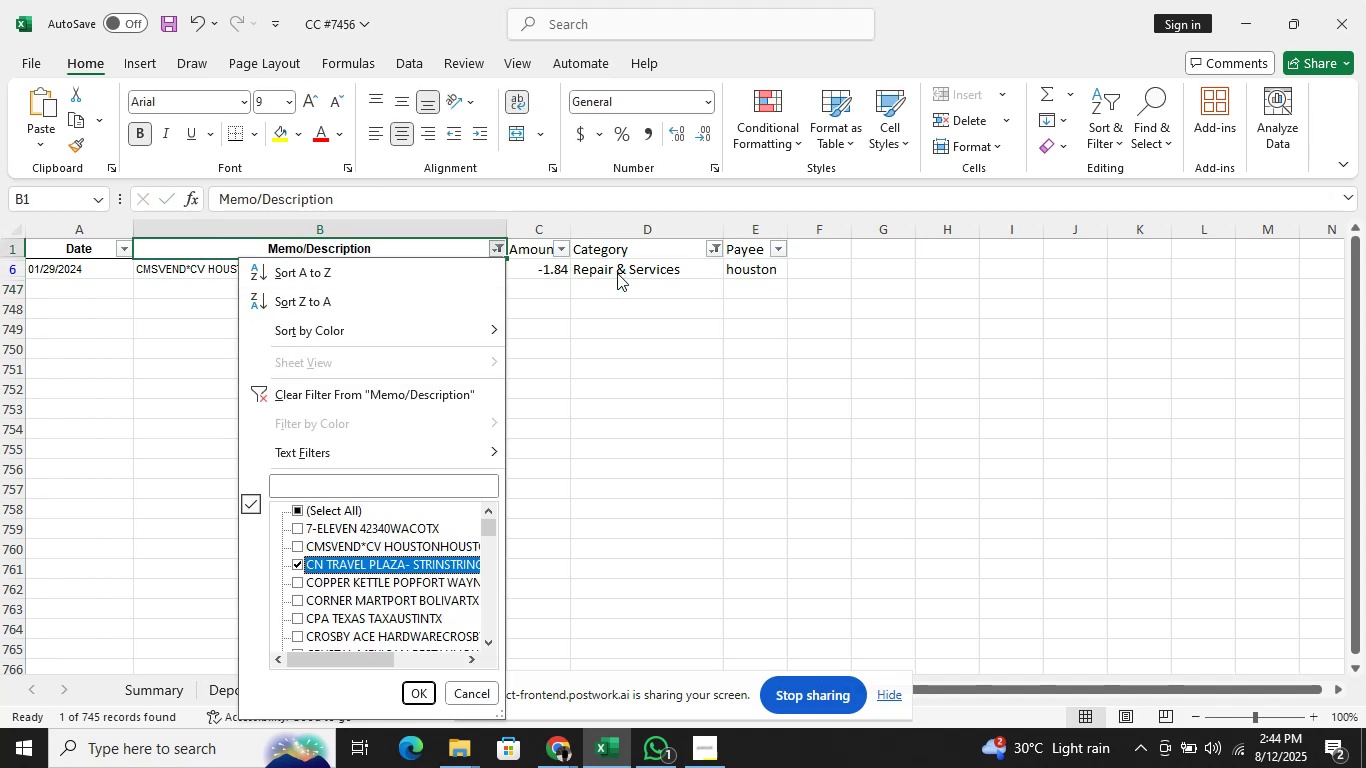 
key(Enter)
 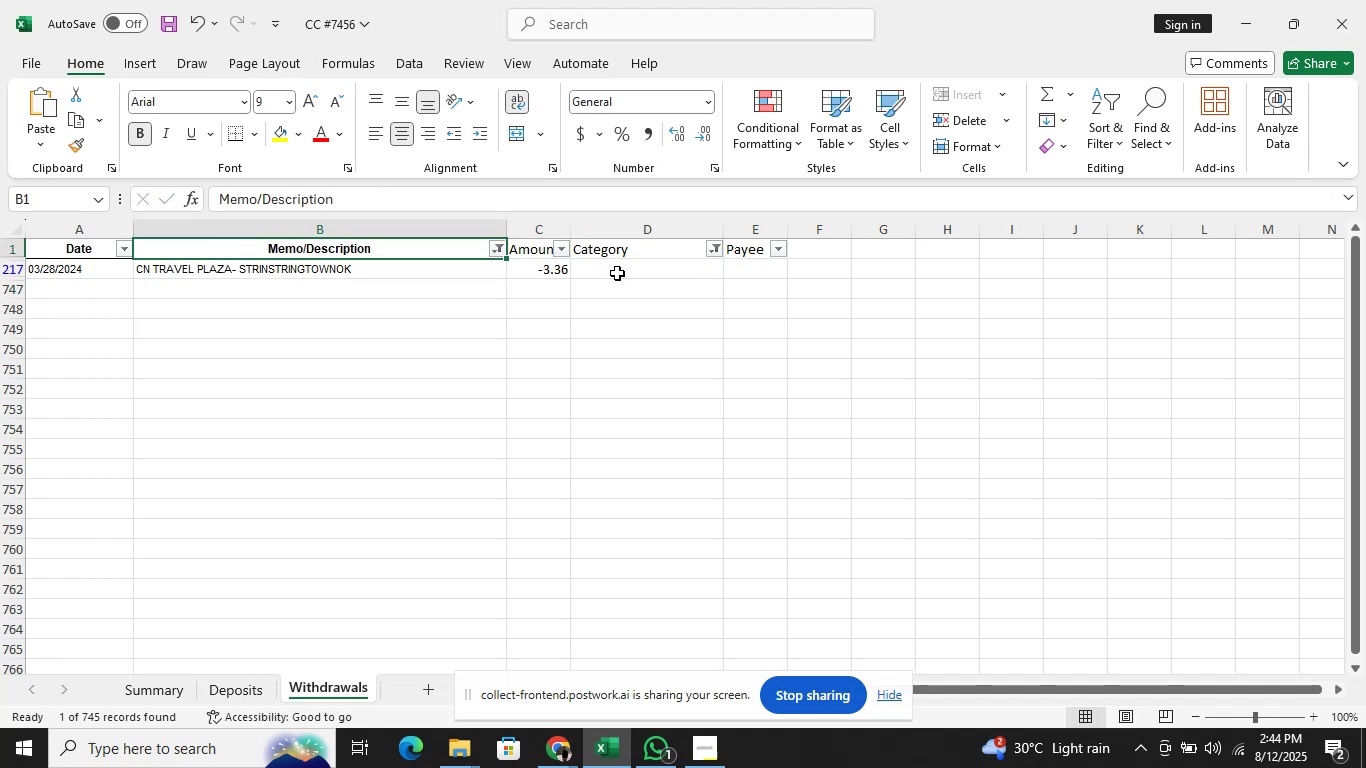 
key(ArrowDown)
 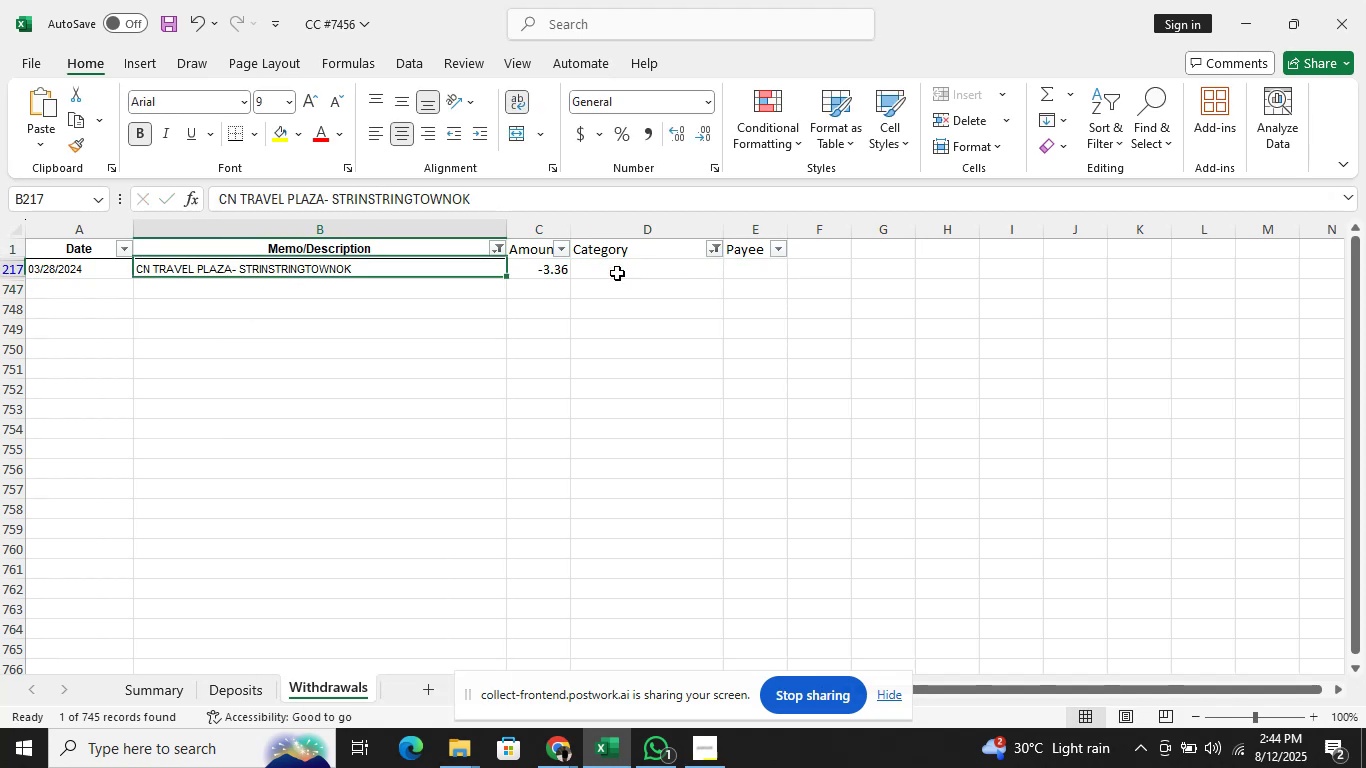 
key(ArrowRight)
 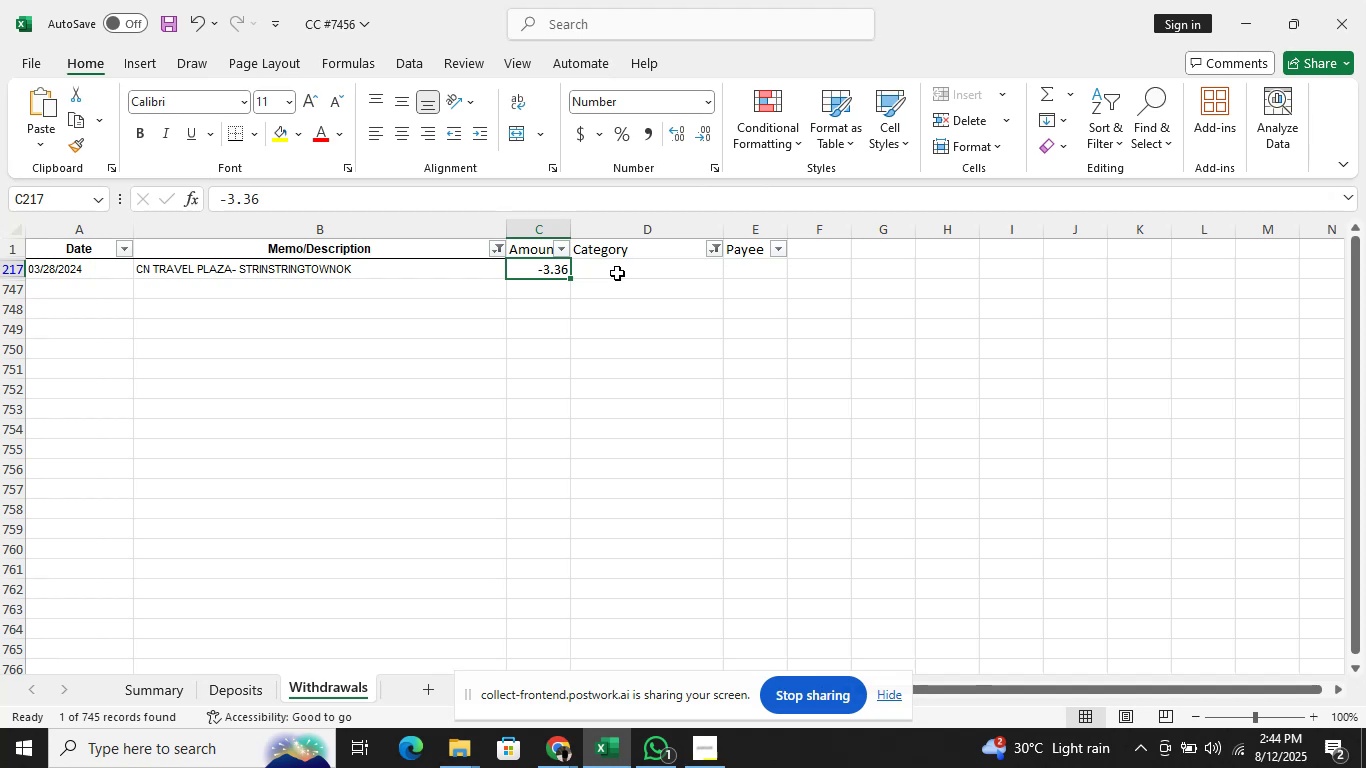 
key(ArrowRight)
 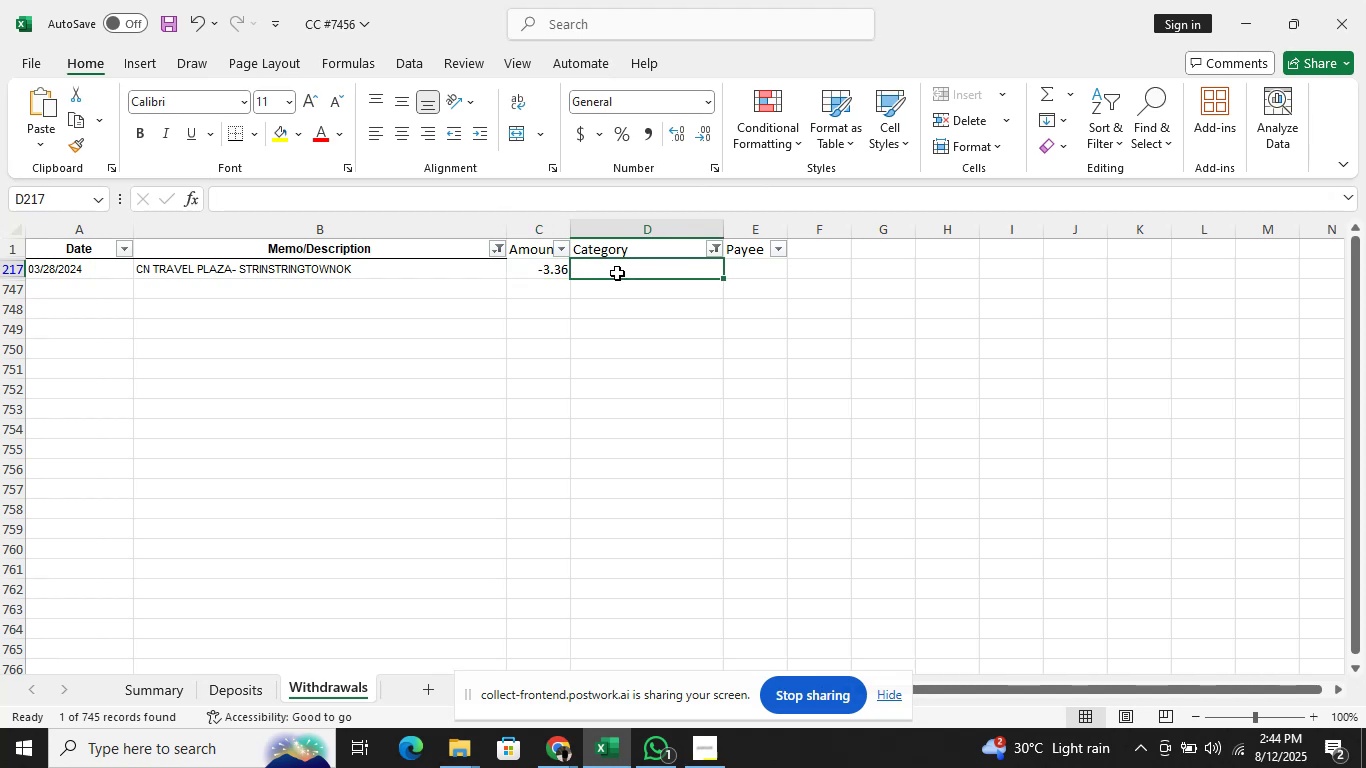 
type(Tra)
 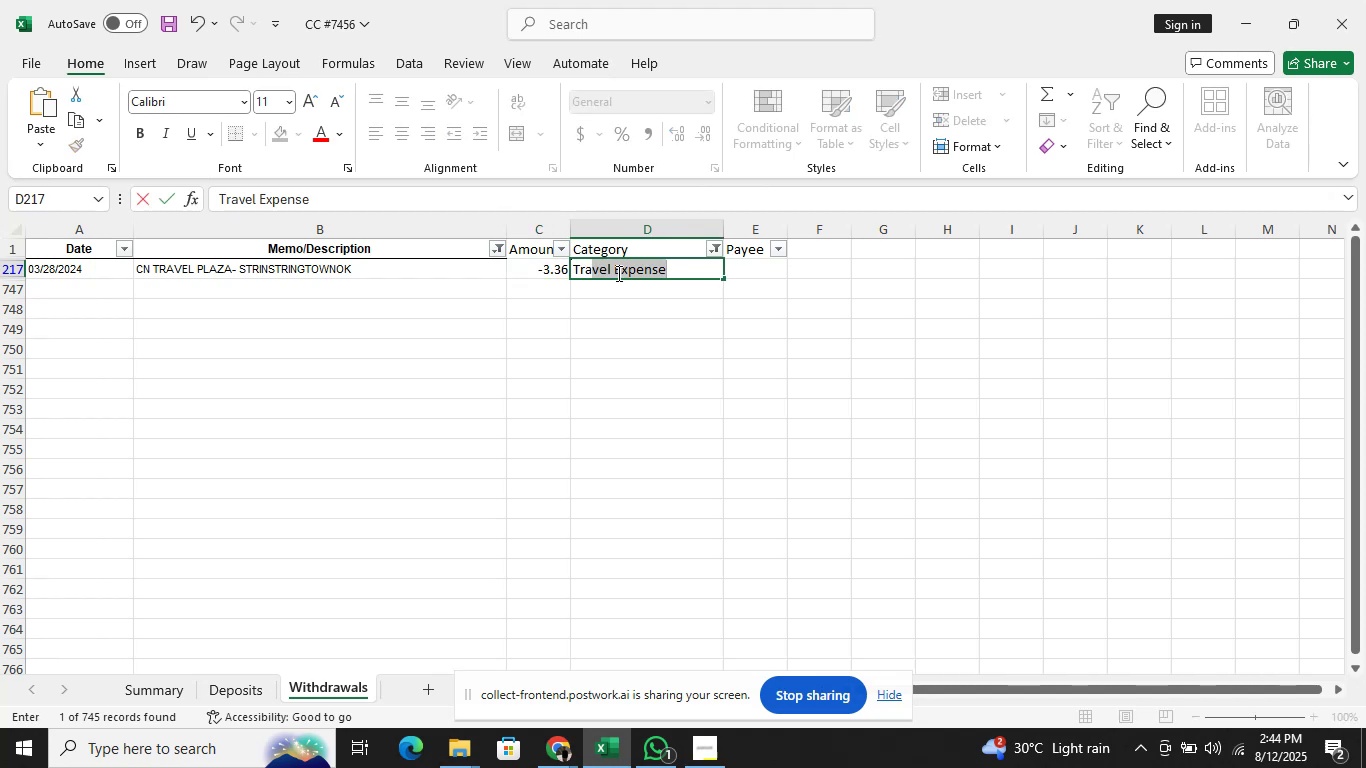 
key(Enter)
 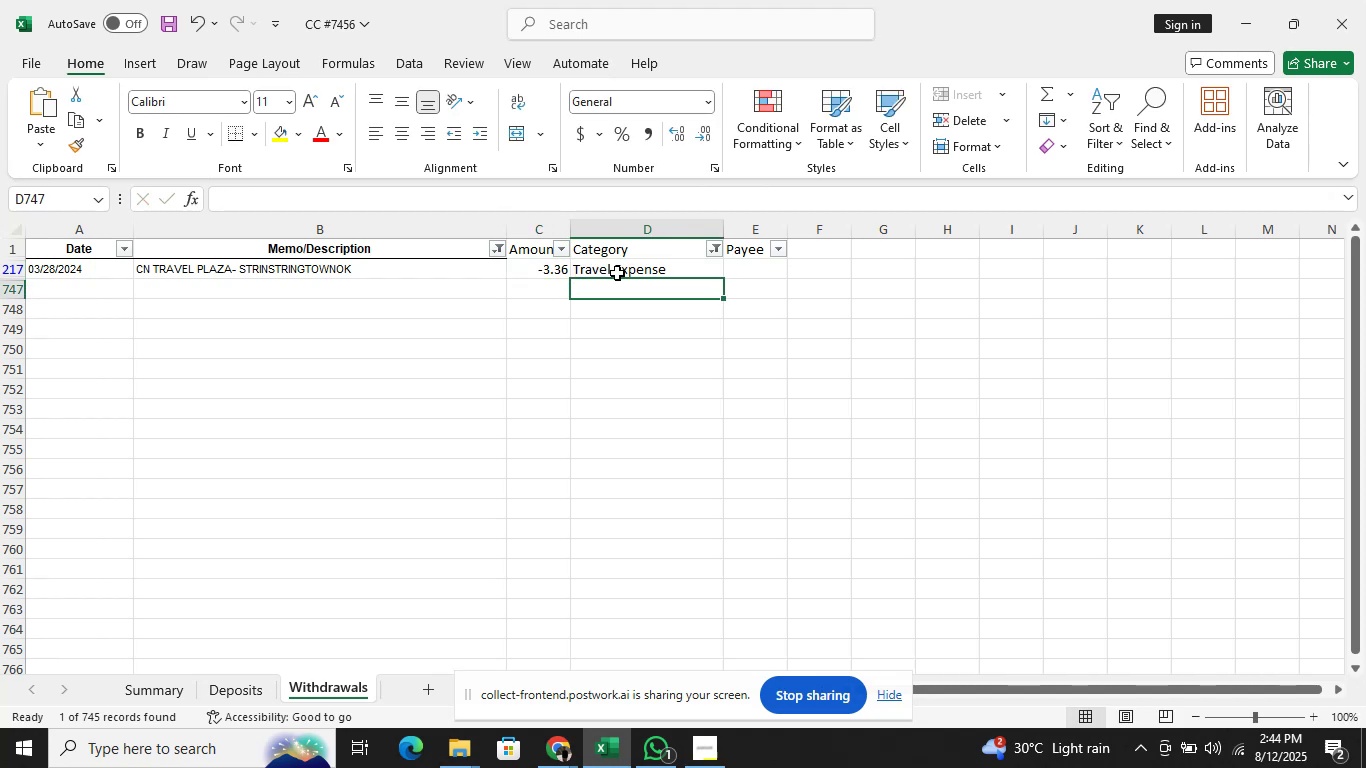 
key(ArrowDown)
 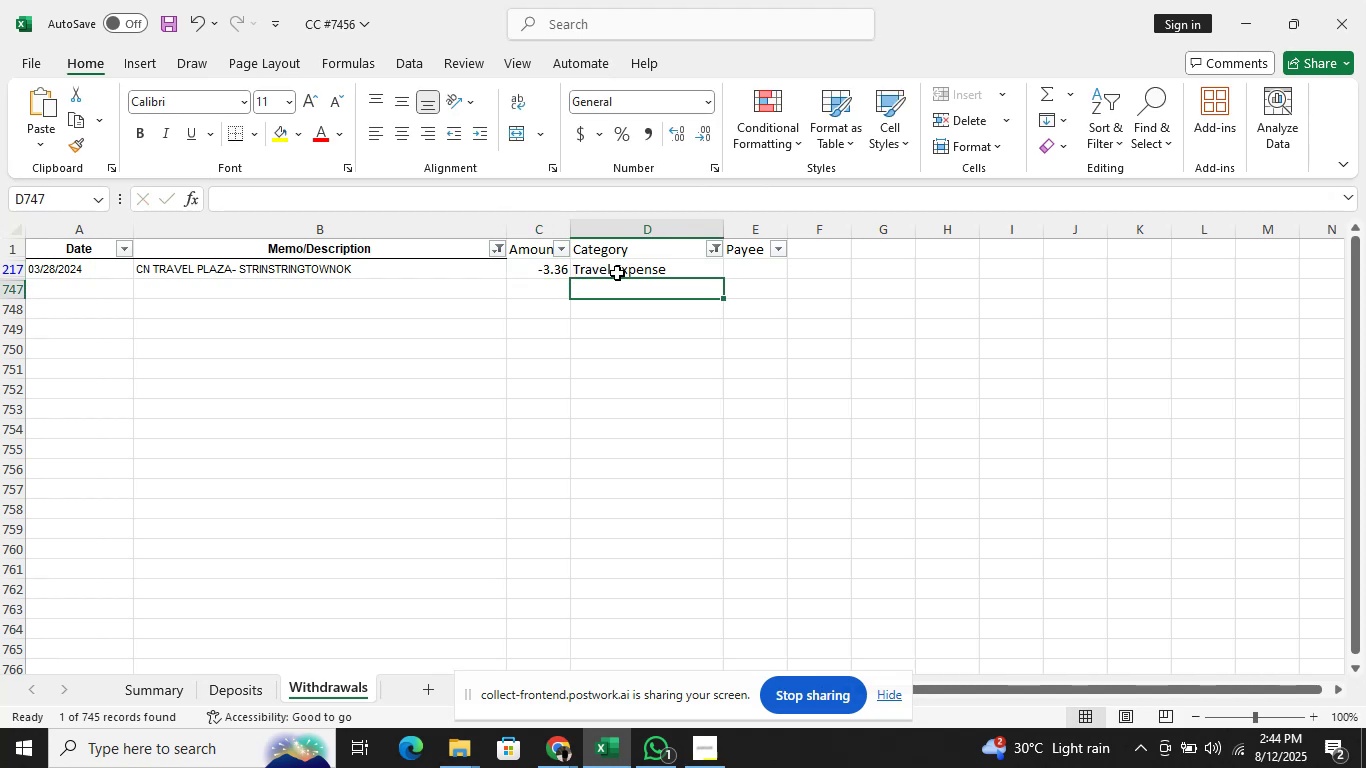 
key(ArrowUp)
 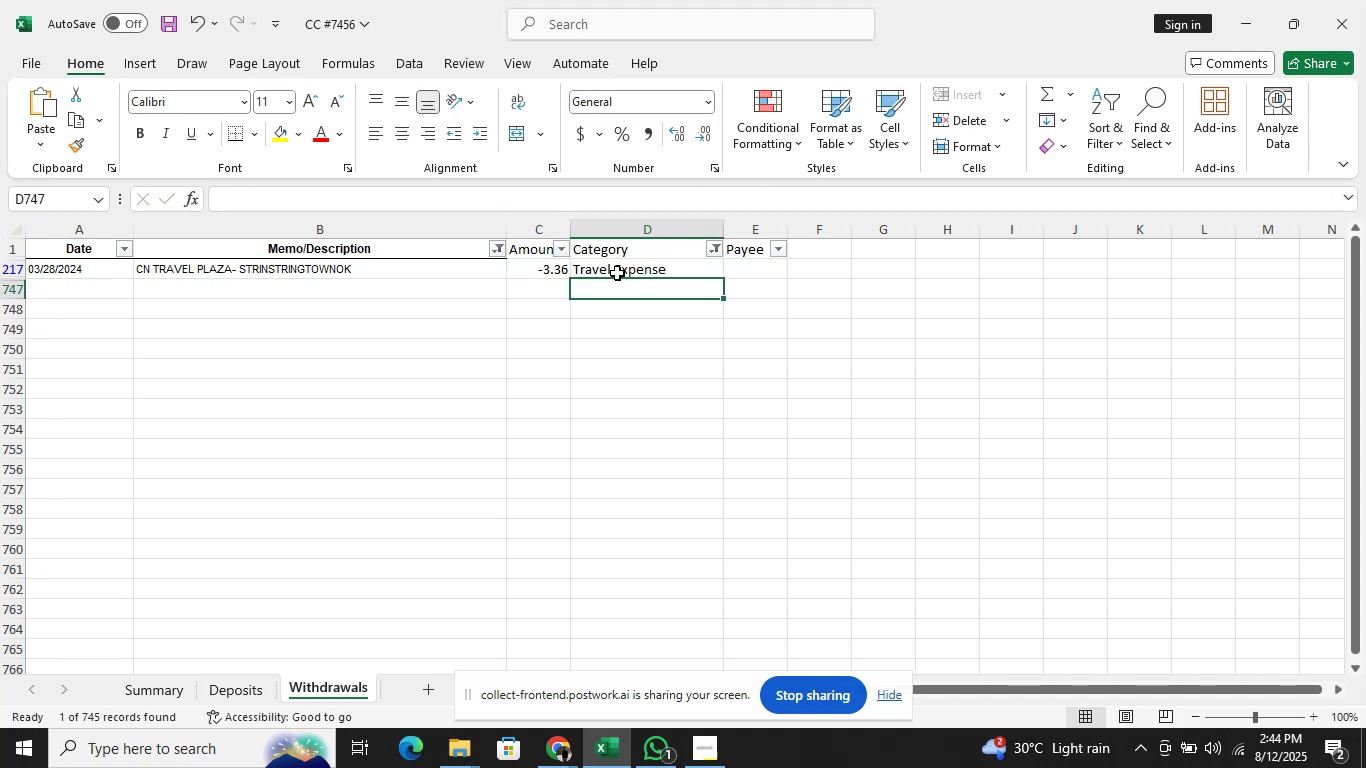 
key(ArrowRight)
 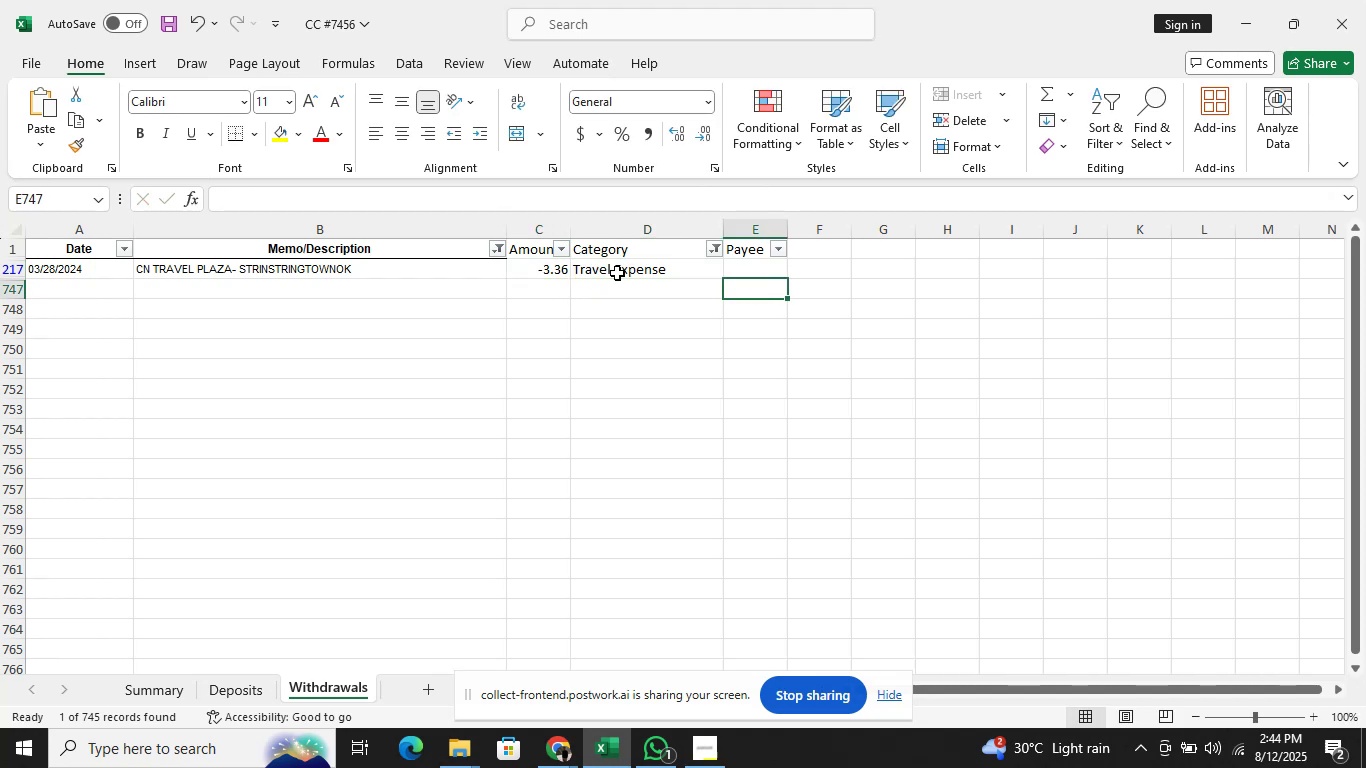 
key(ArrowUp)
 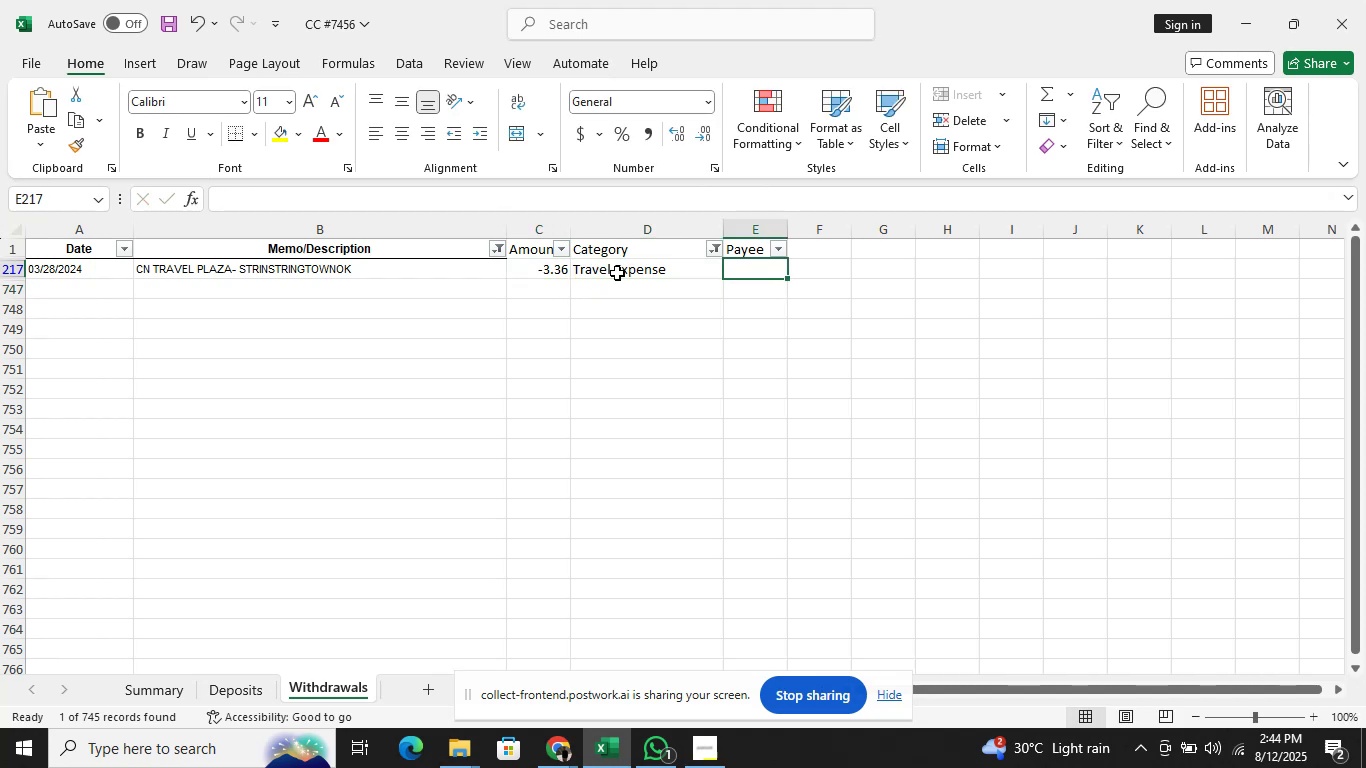 
type(StringTown)
 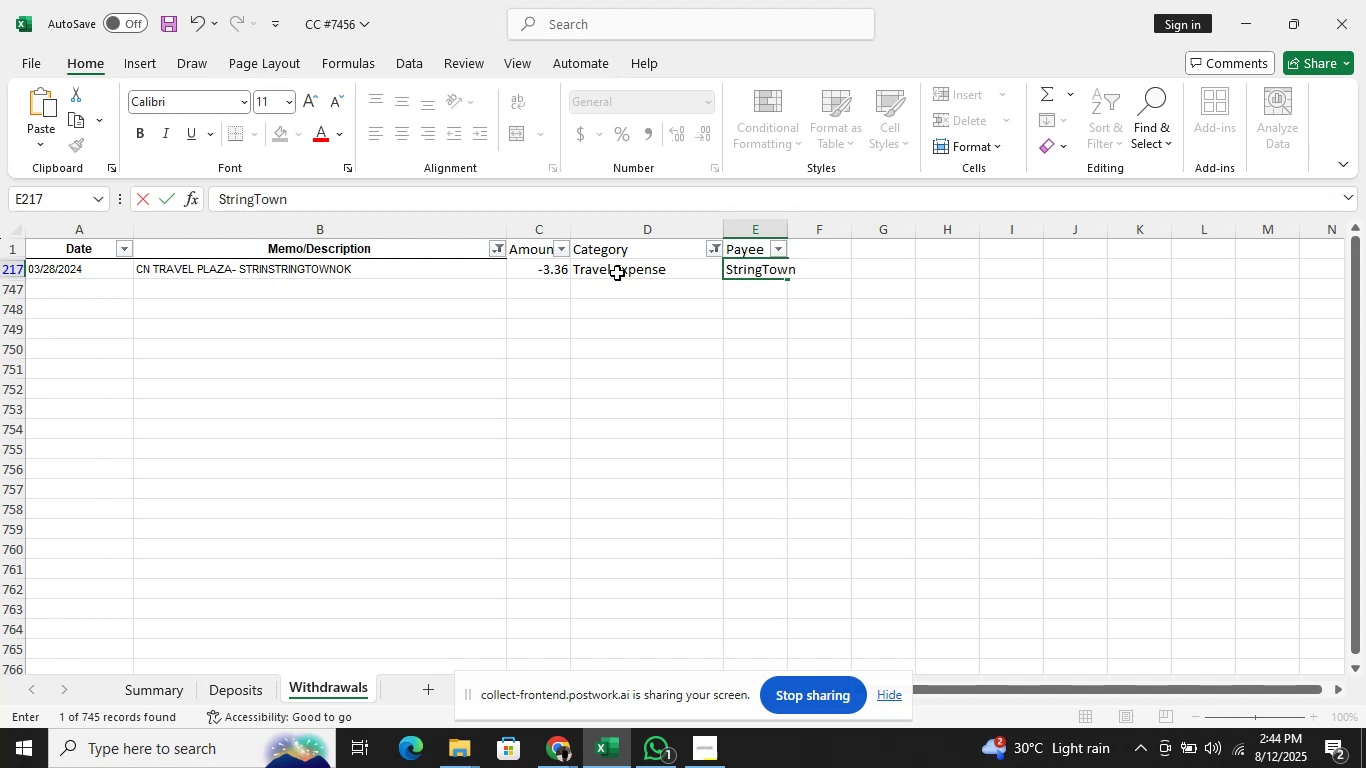 
wait(7.8)
 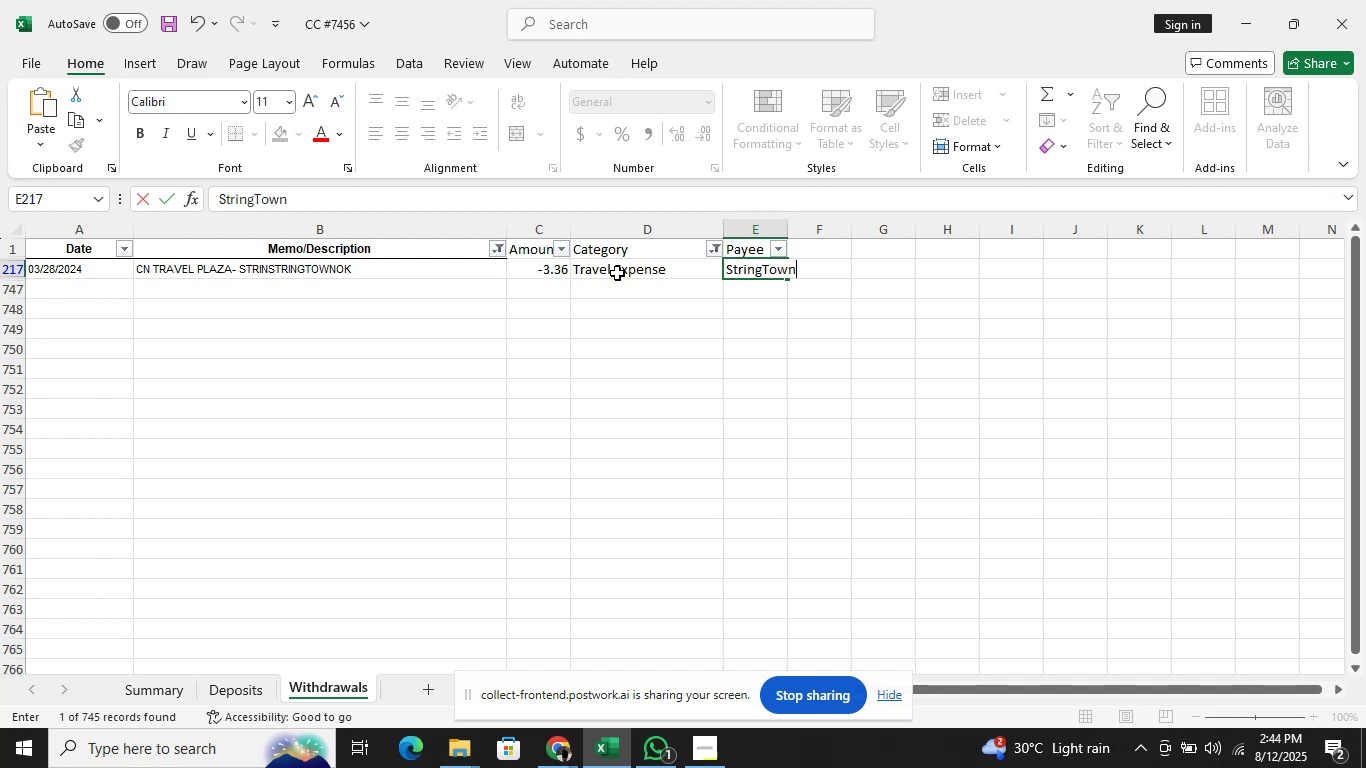 
key(Enter)
 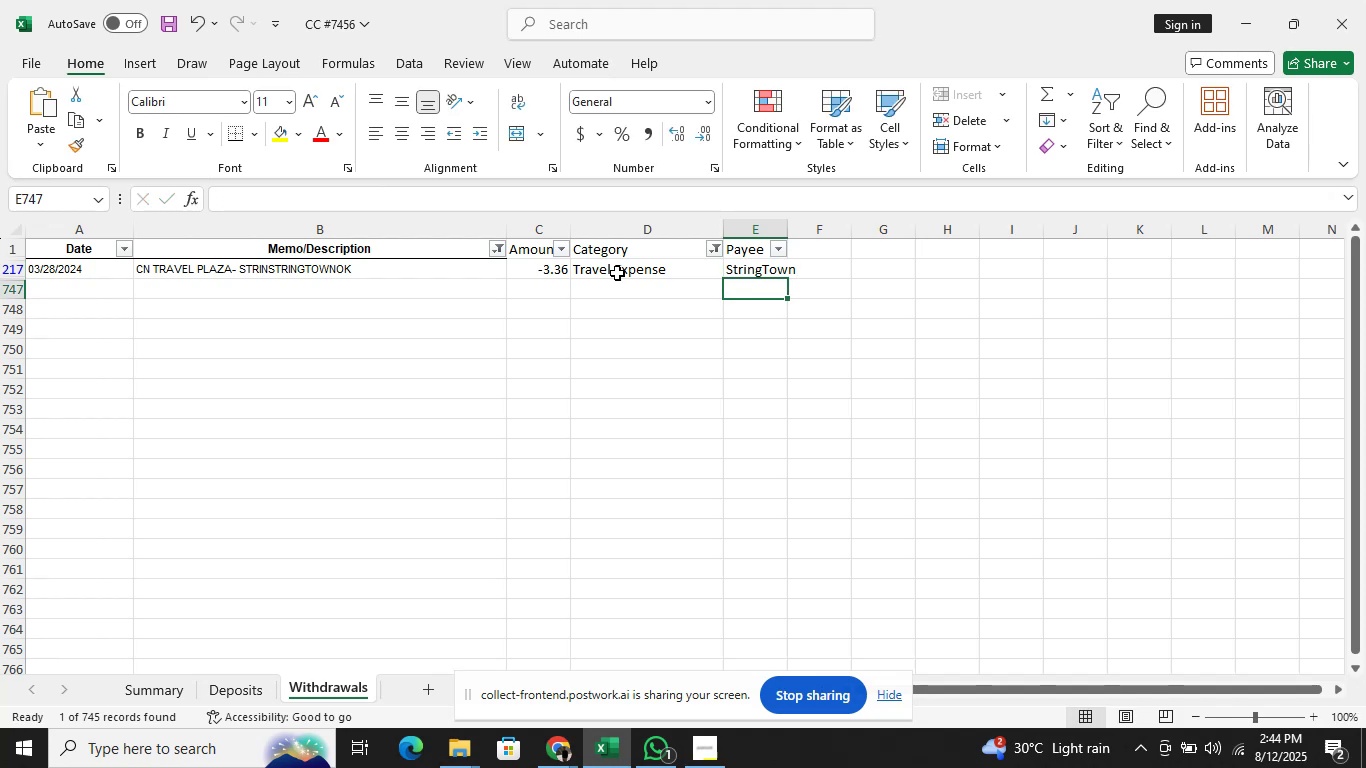 
key(ArrowUp)
 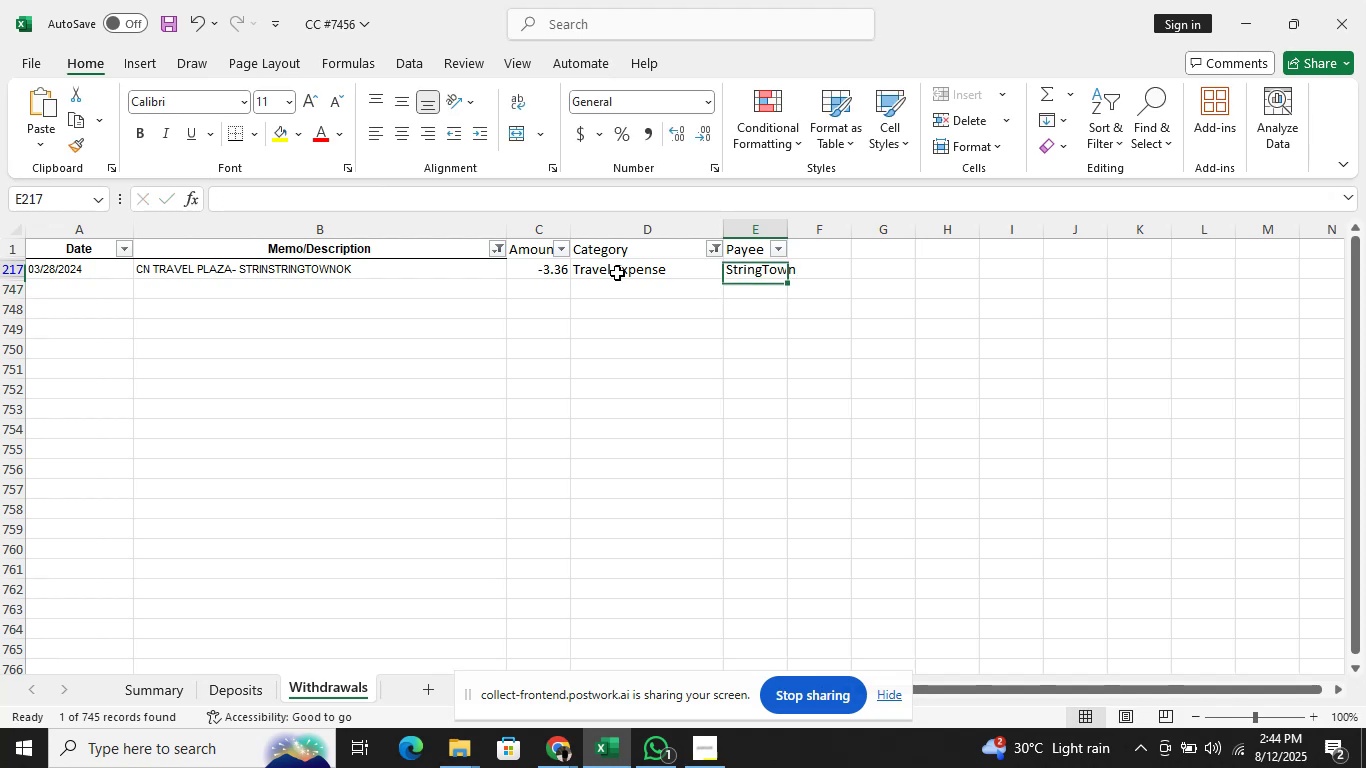 
key(ArrowUp)
 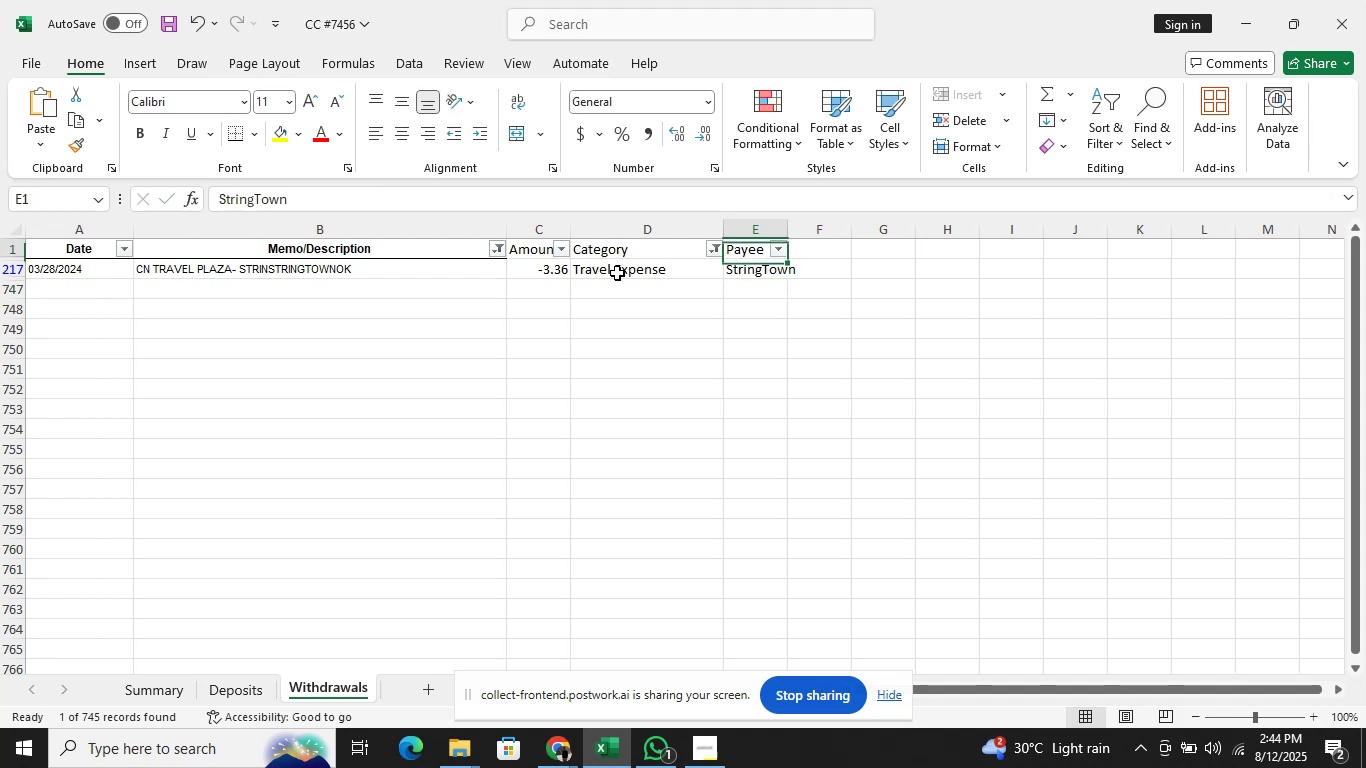 
key(ArrowUp)
 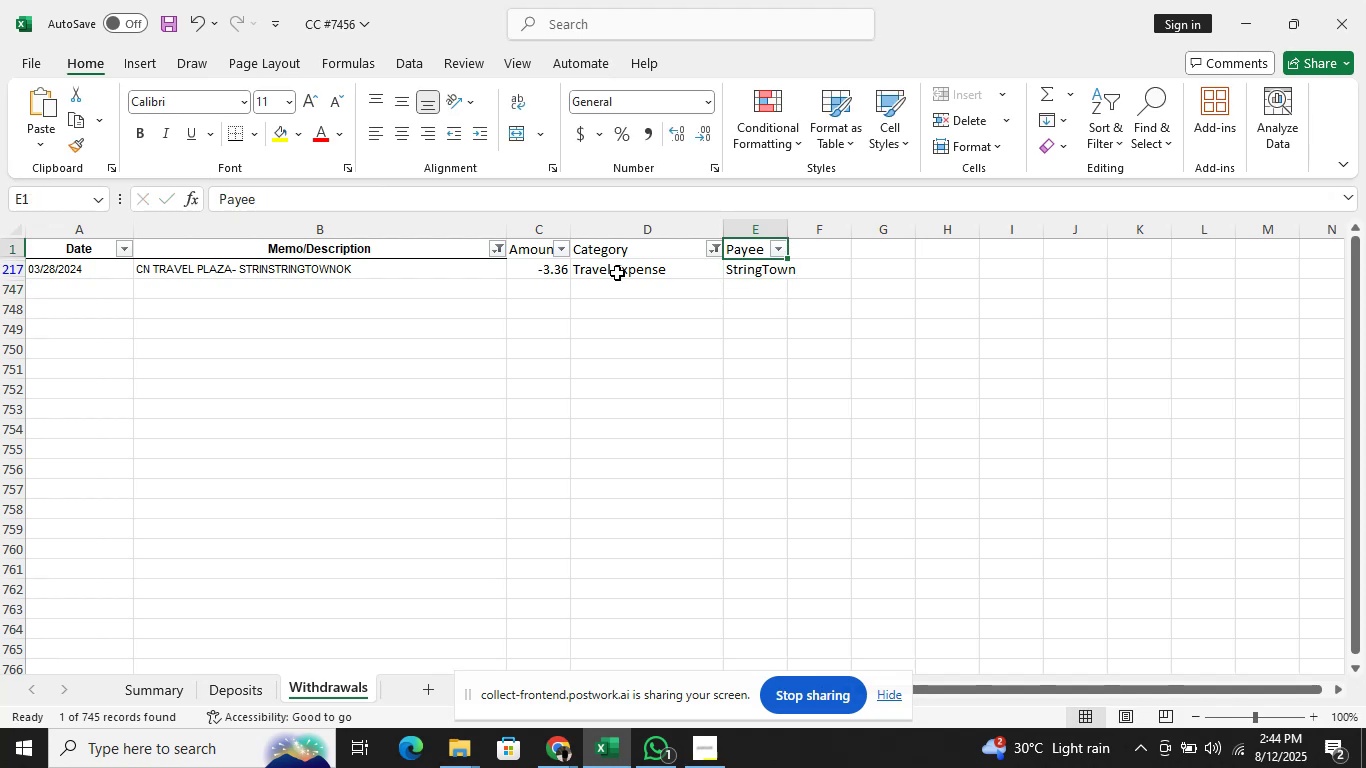 
key(ArrowLeft)
 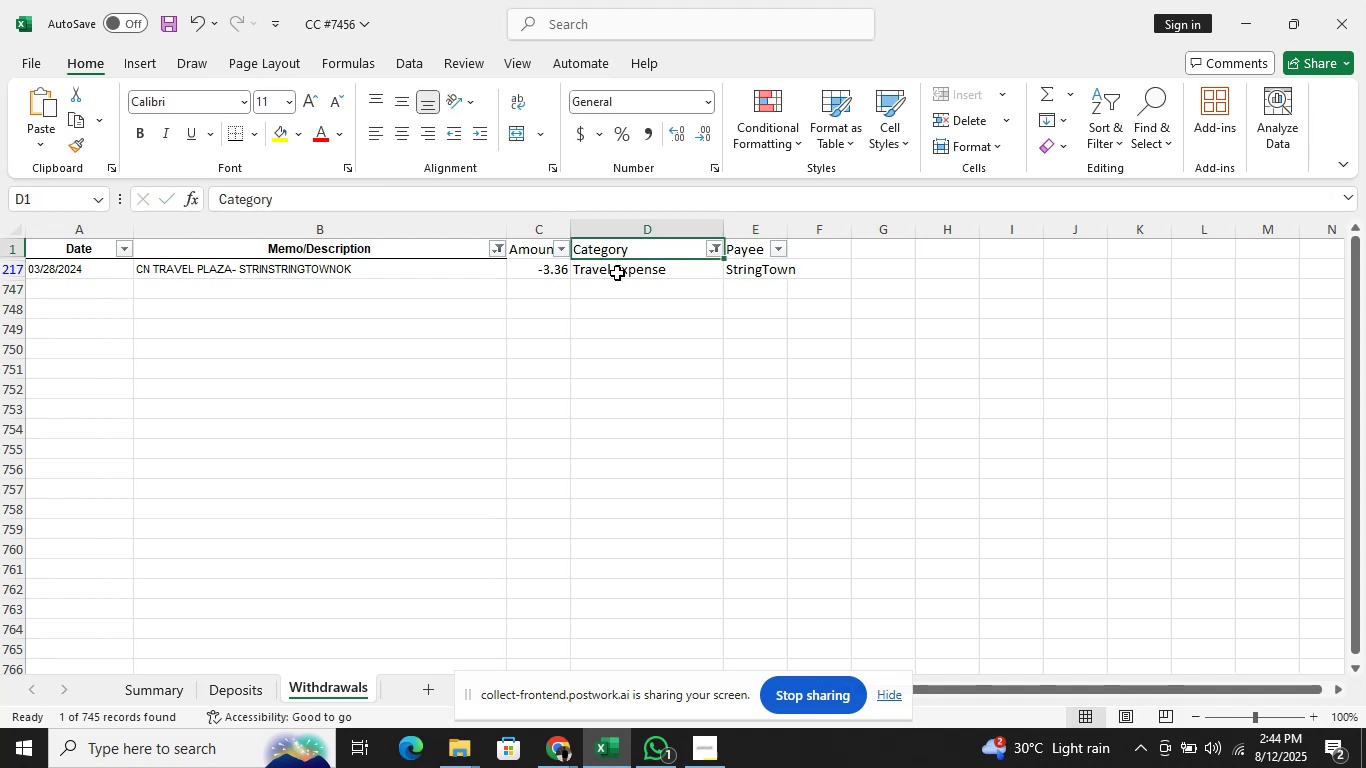 
key(ArrowLeft)
 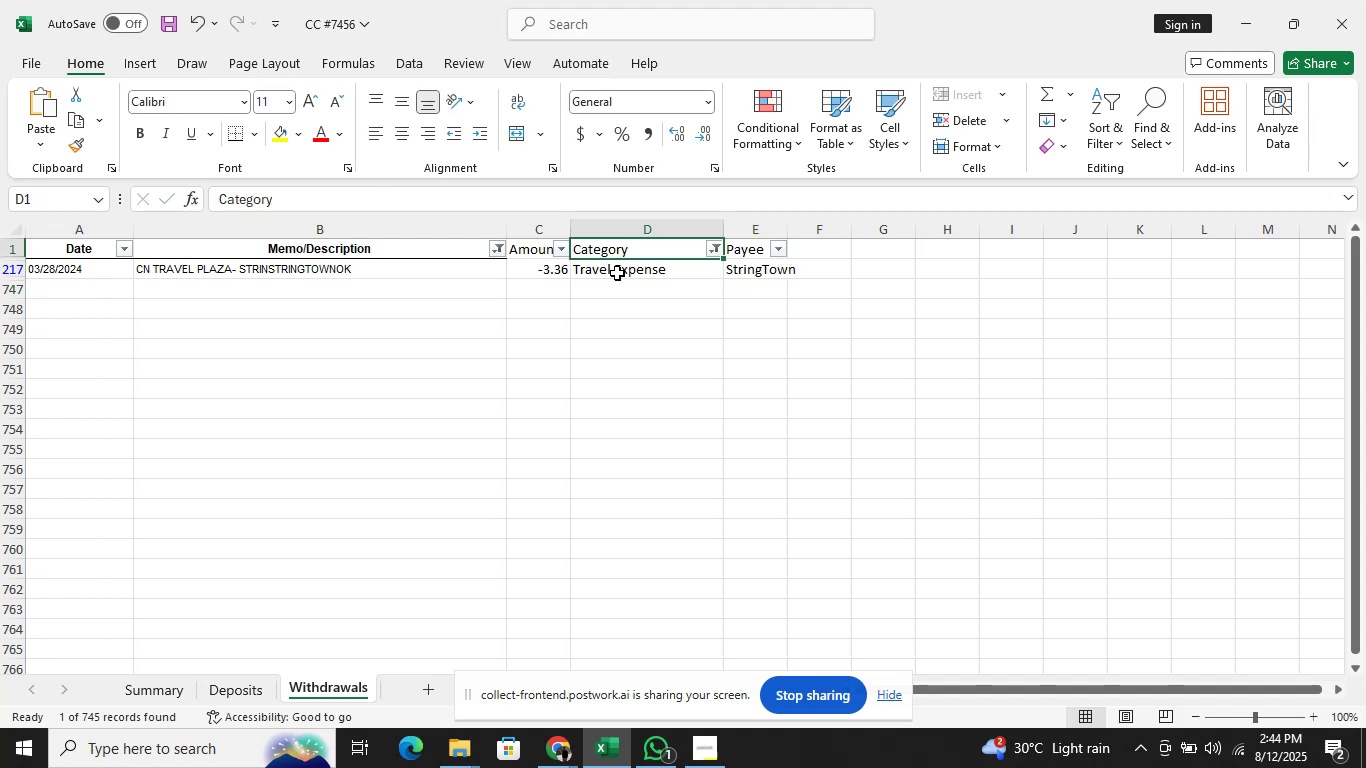 
key(ArrowLeft)
 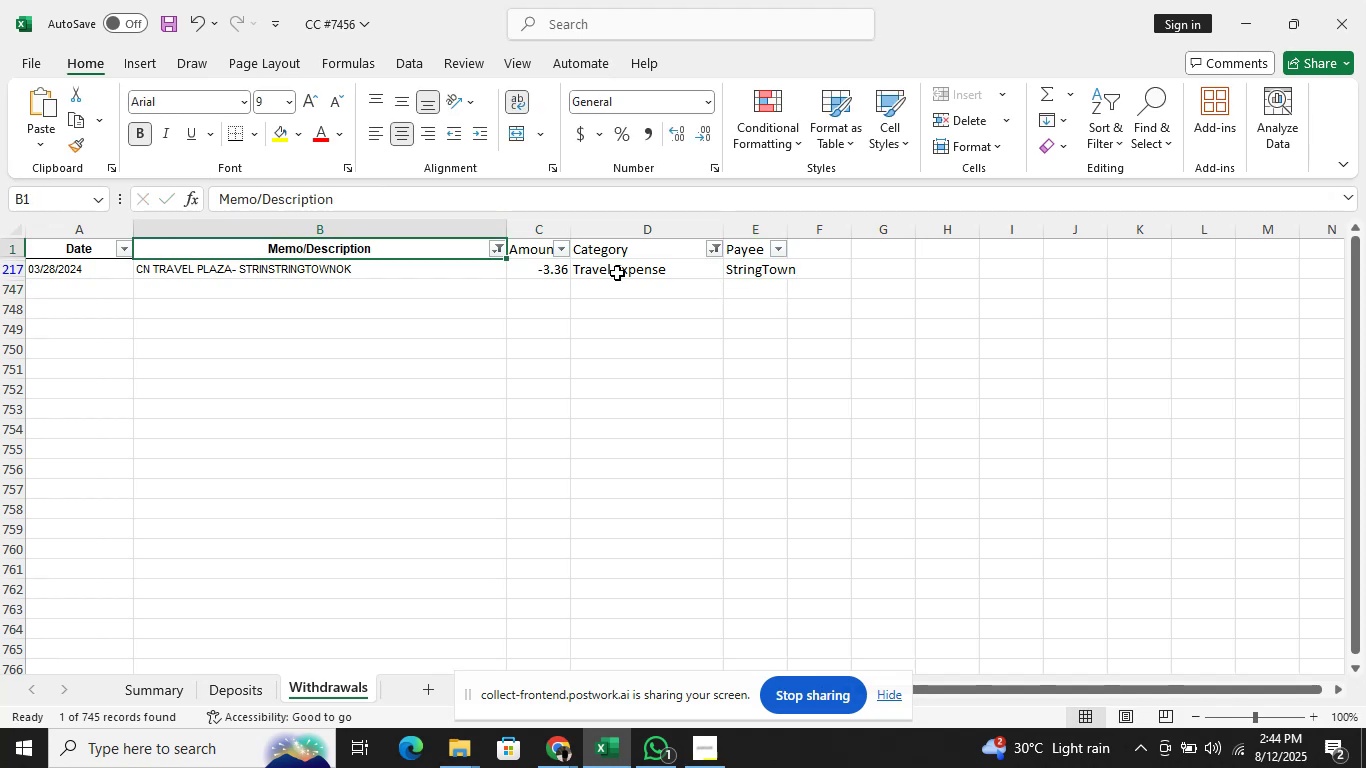 
key(Alt+AltLeft)
 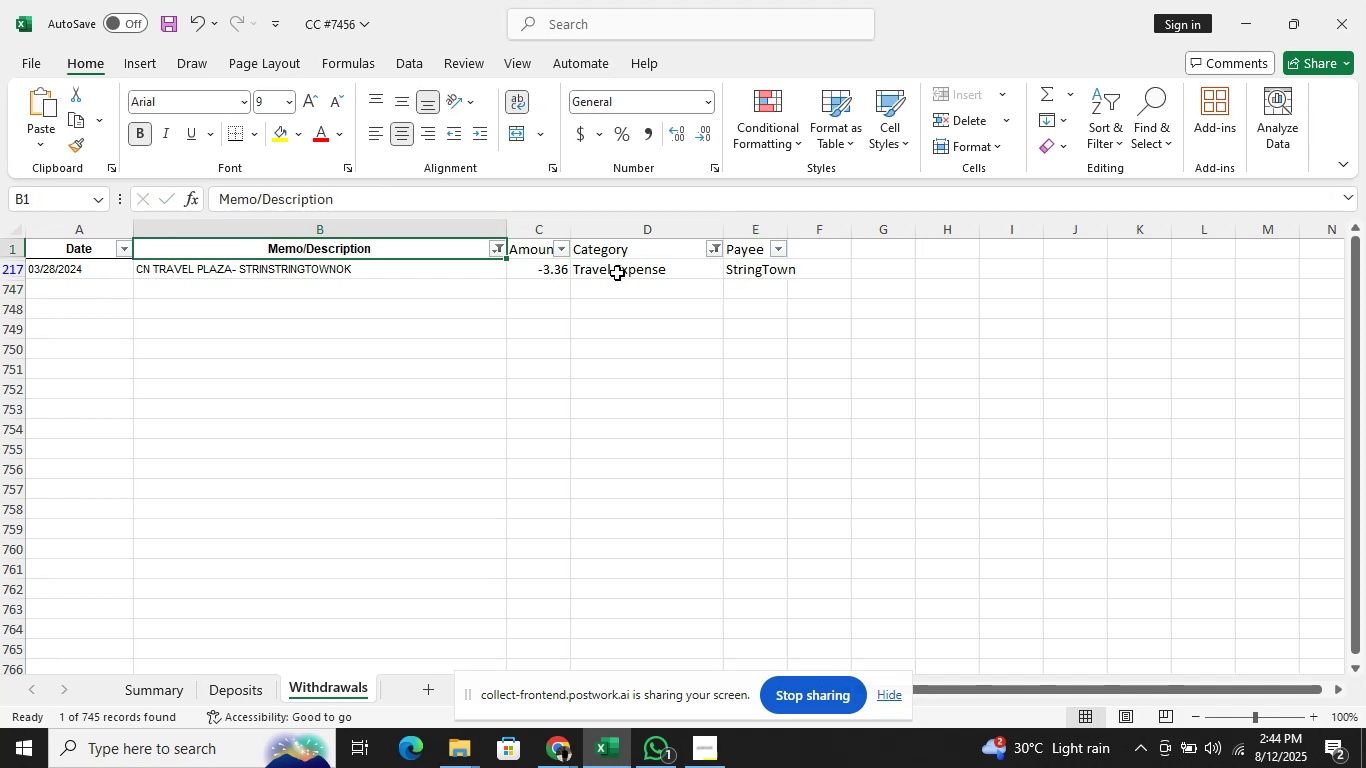 
key(Alt+ArrowDown)
 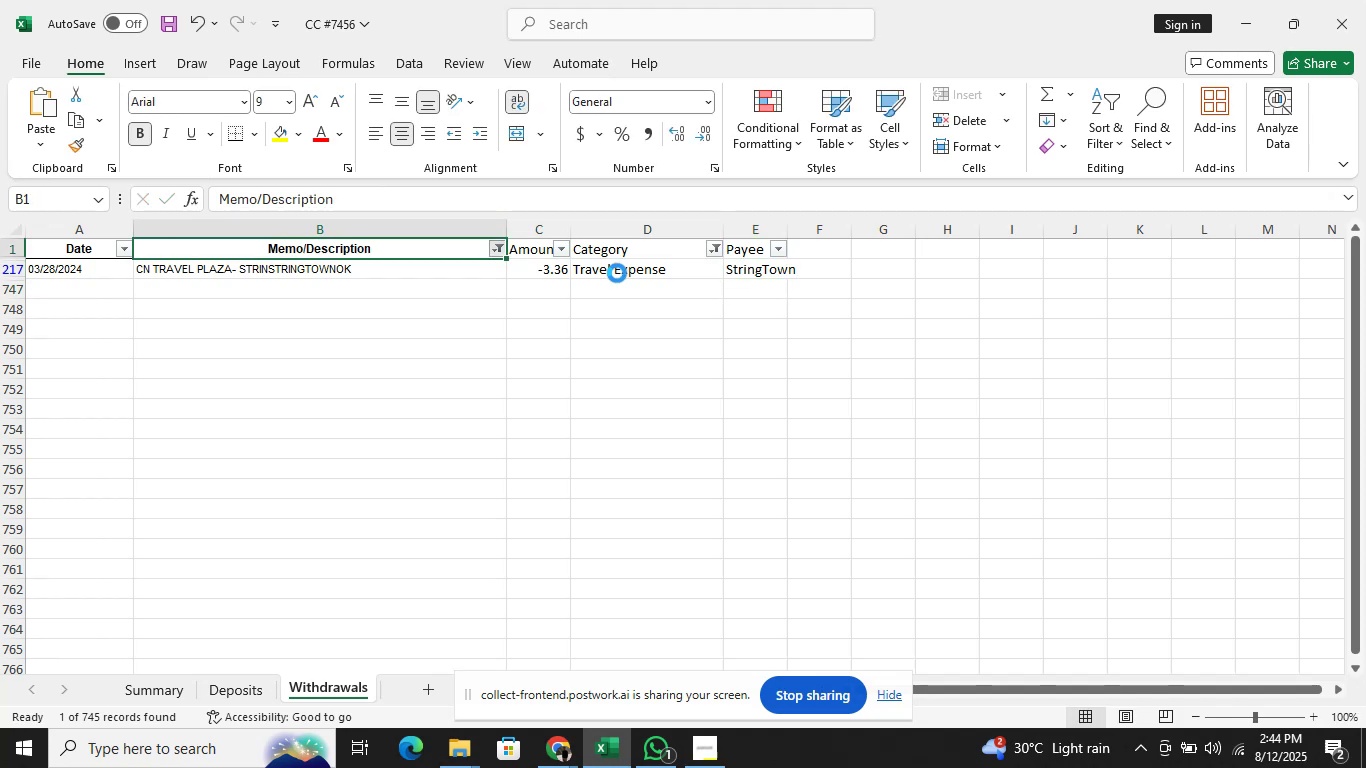 
key(ArrowDown)
 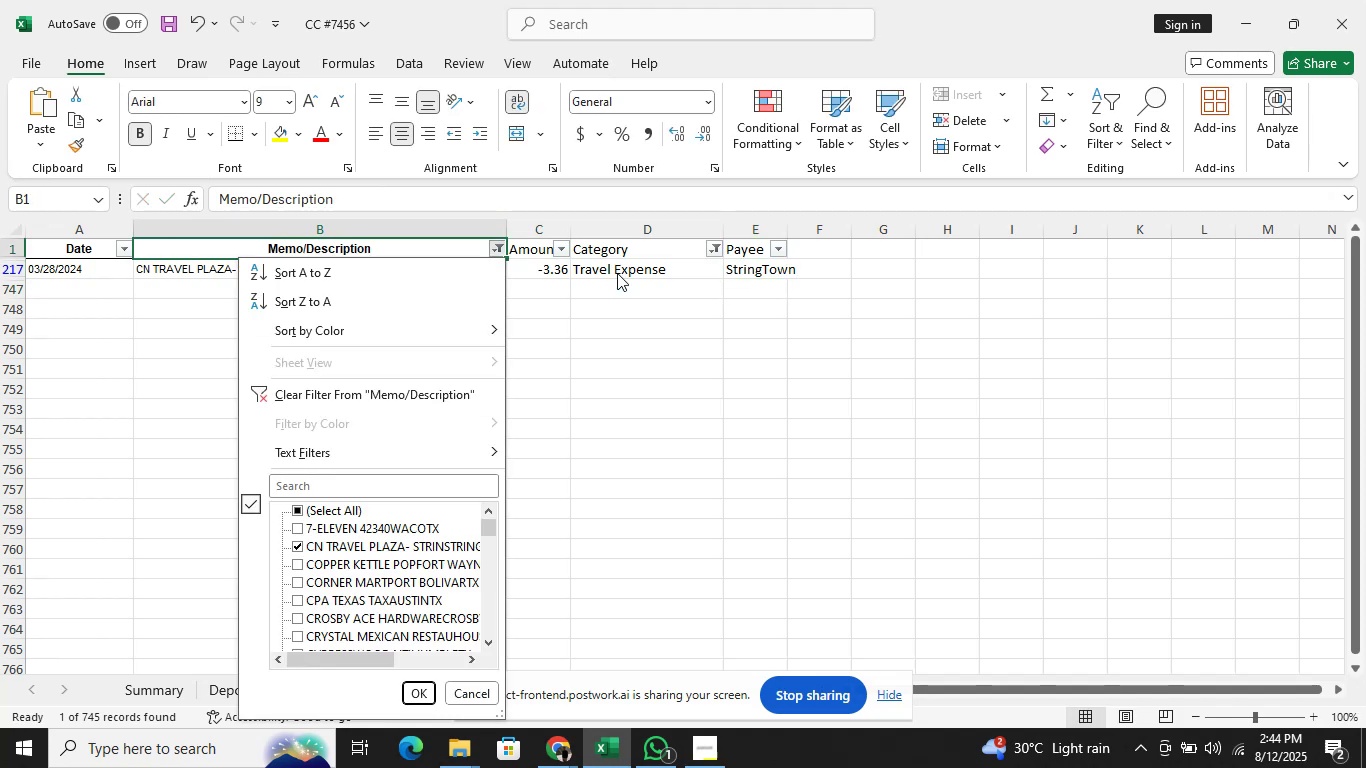 
key(ArrowDown)
 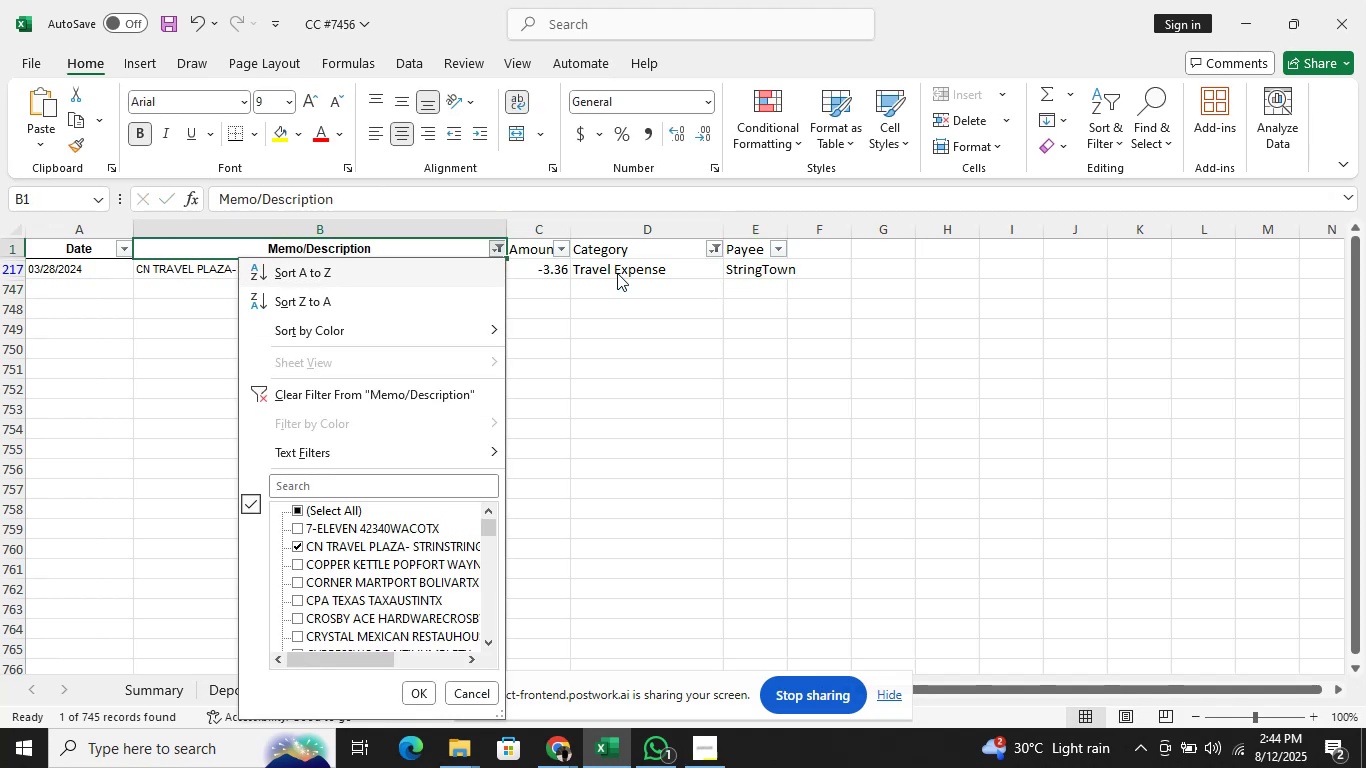 
key(ArrowDown)
 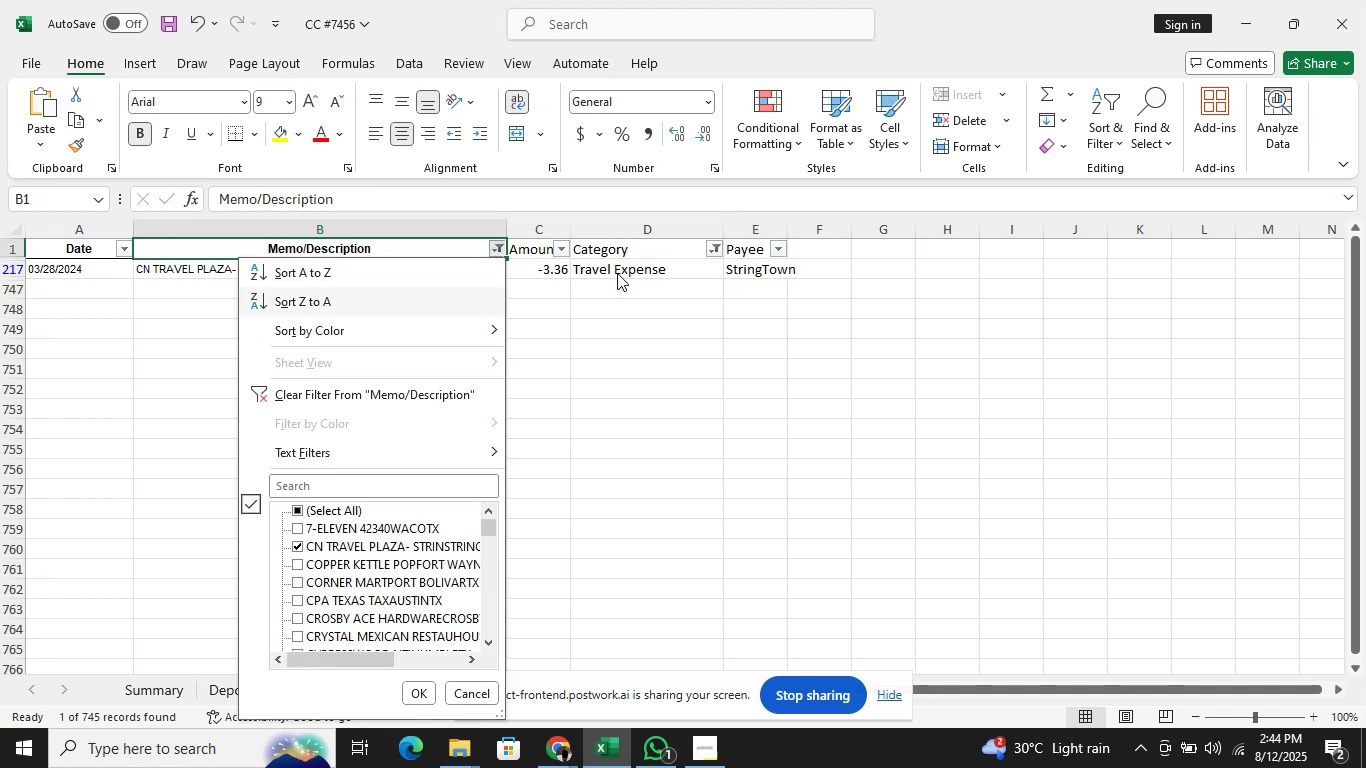 
key(ArrowDown)
 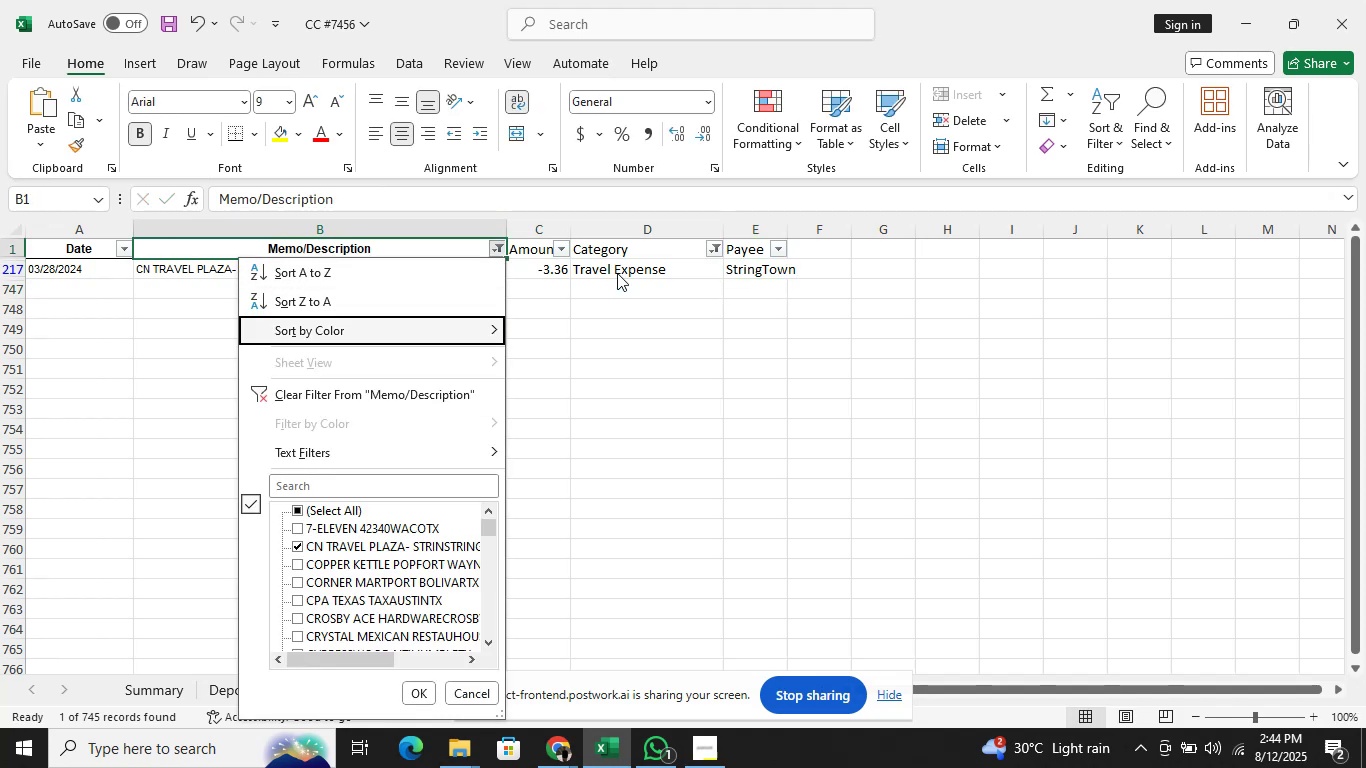 
key(ArrowDown)
 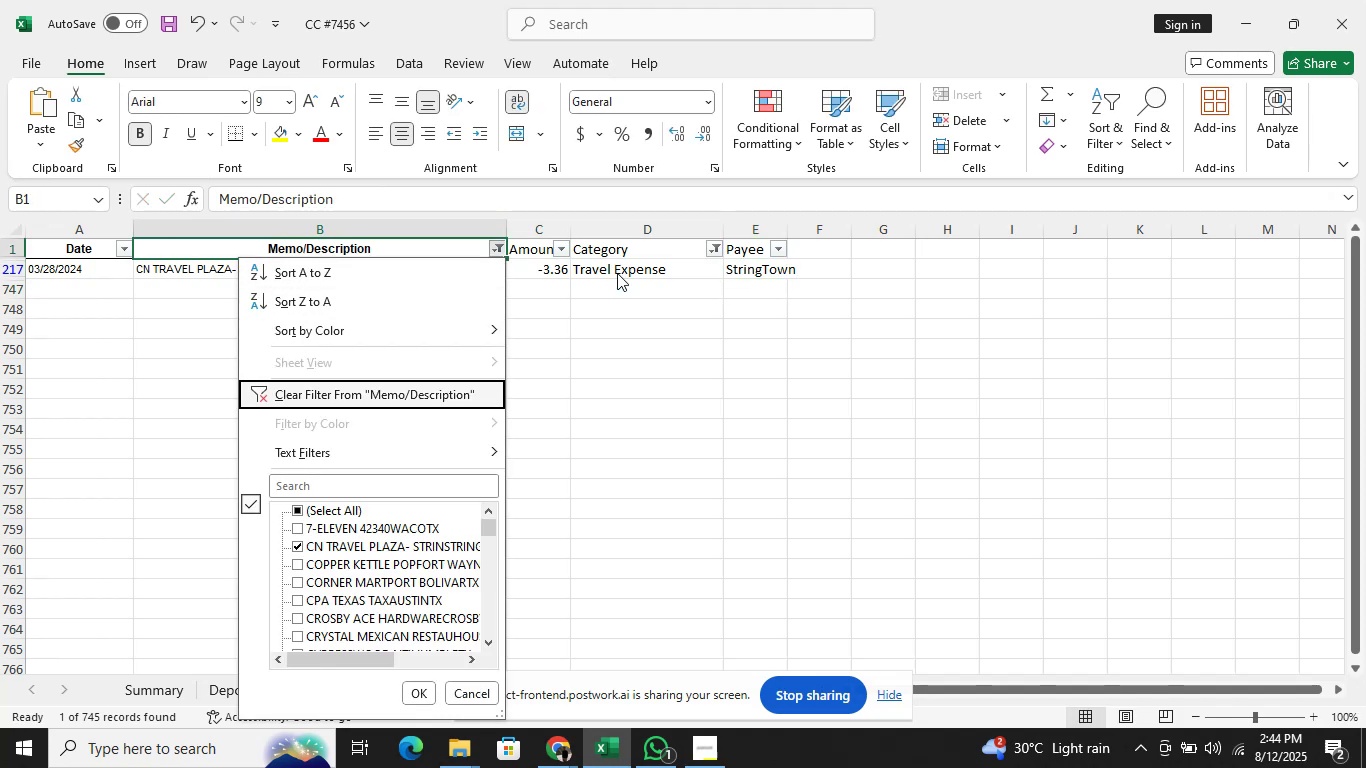 
key(ArrowDown)
 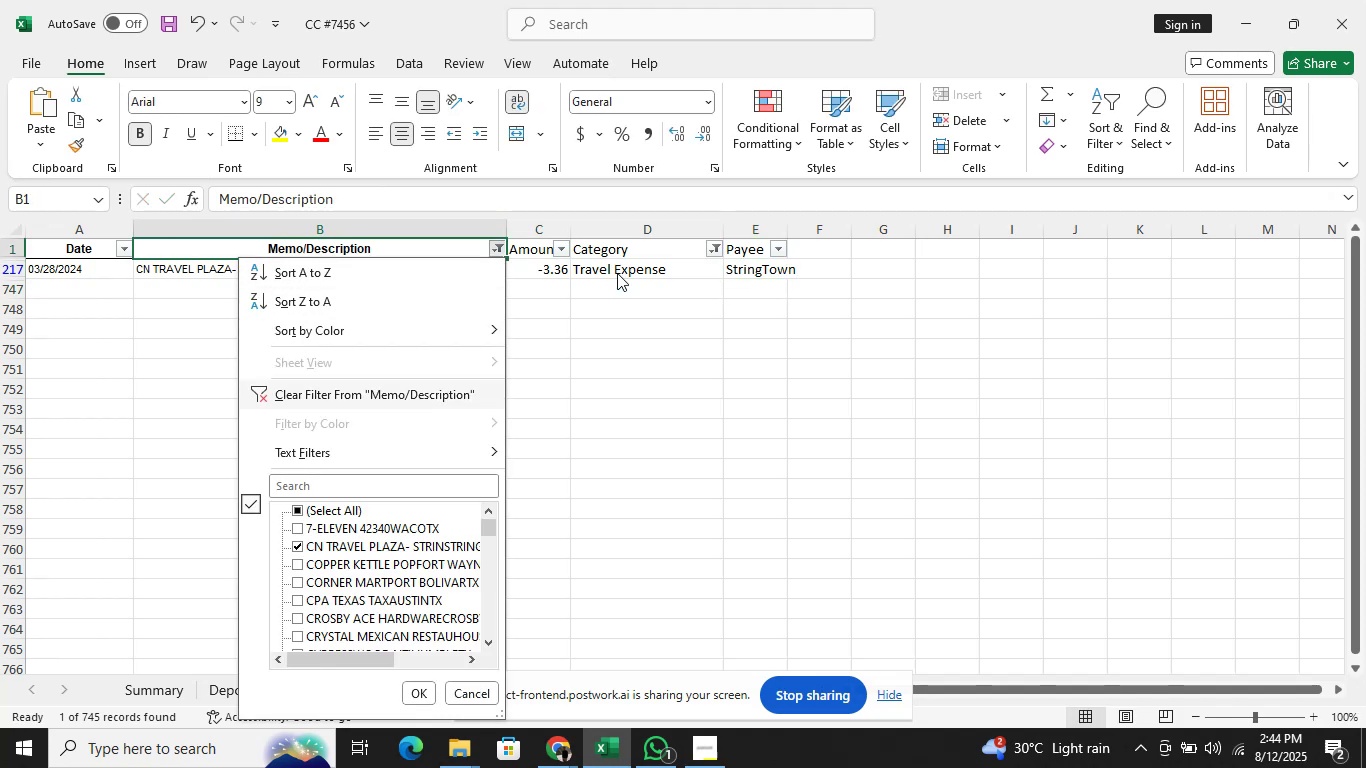 
key(ArrowDown)
 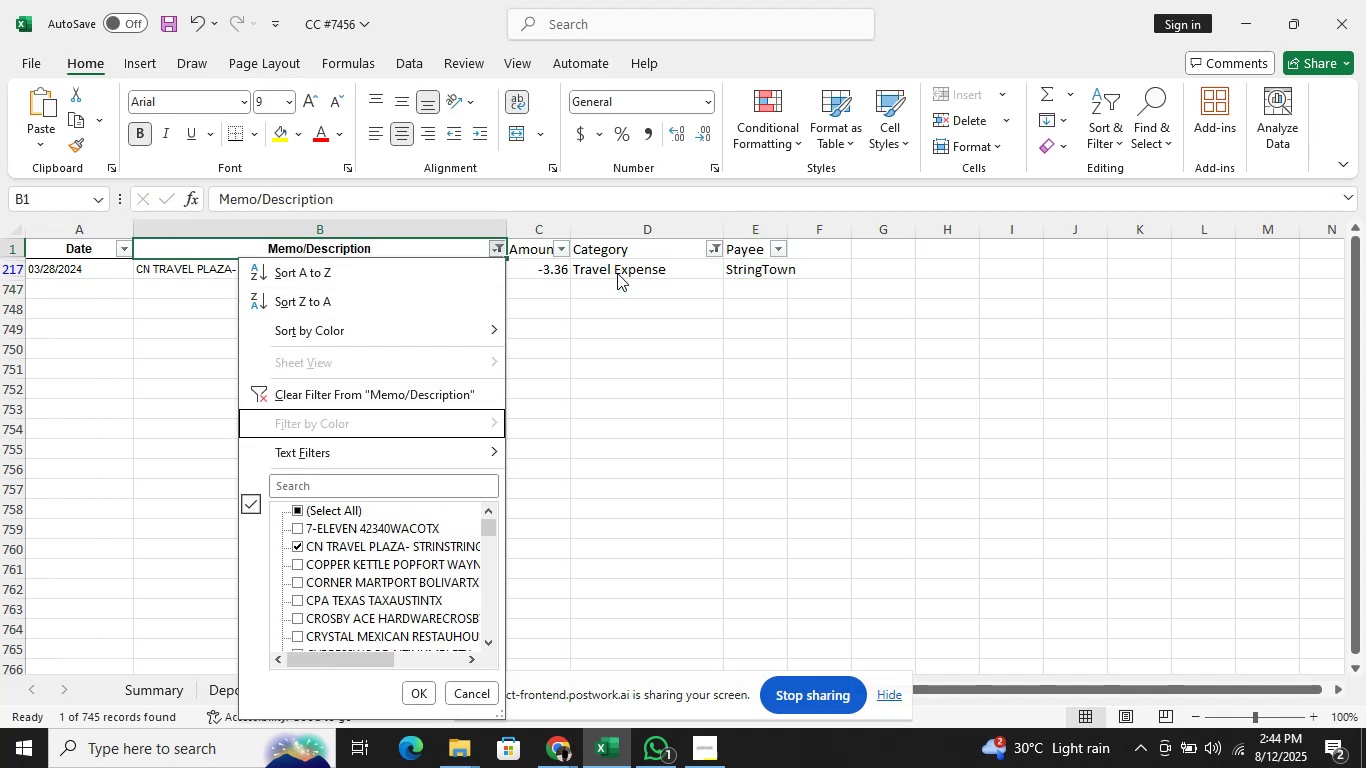 
key(ArrowDown)
 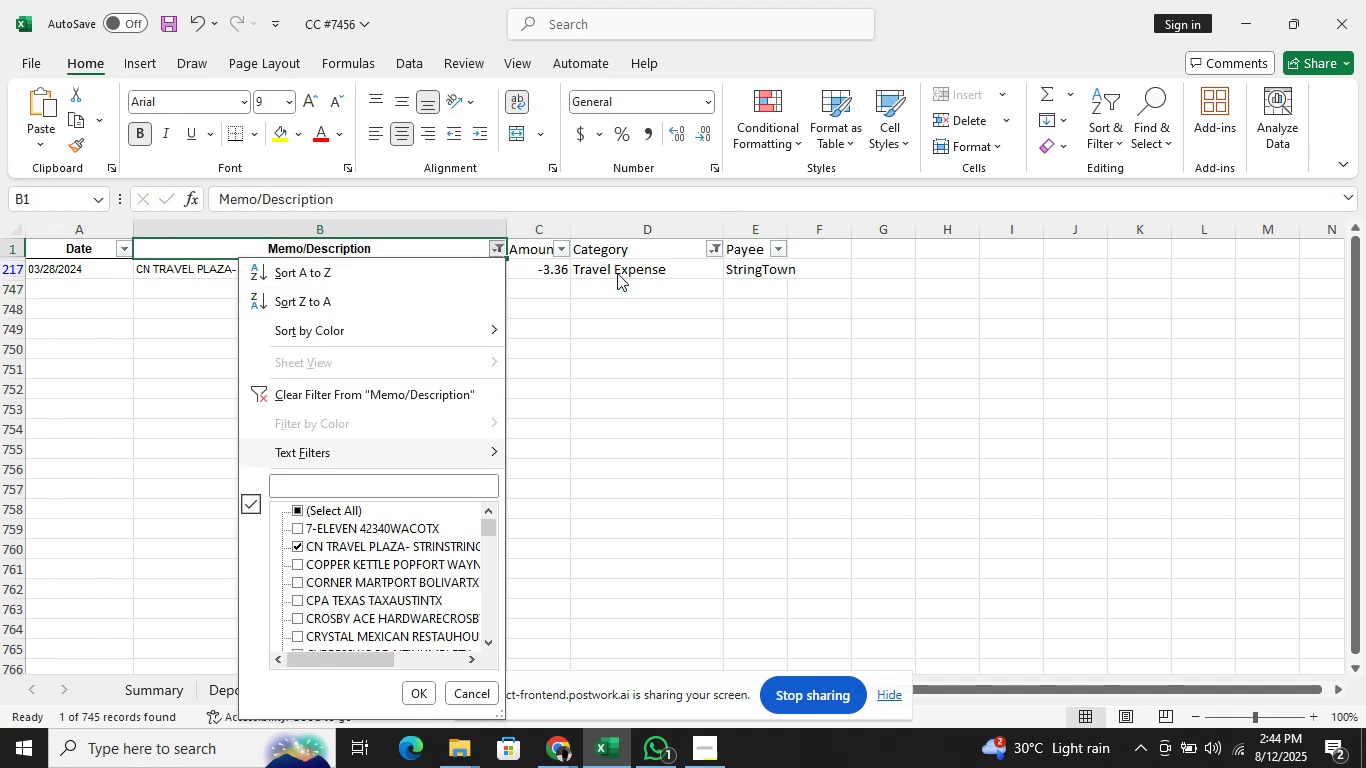 
key(ArrowDown)
 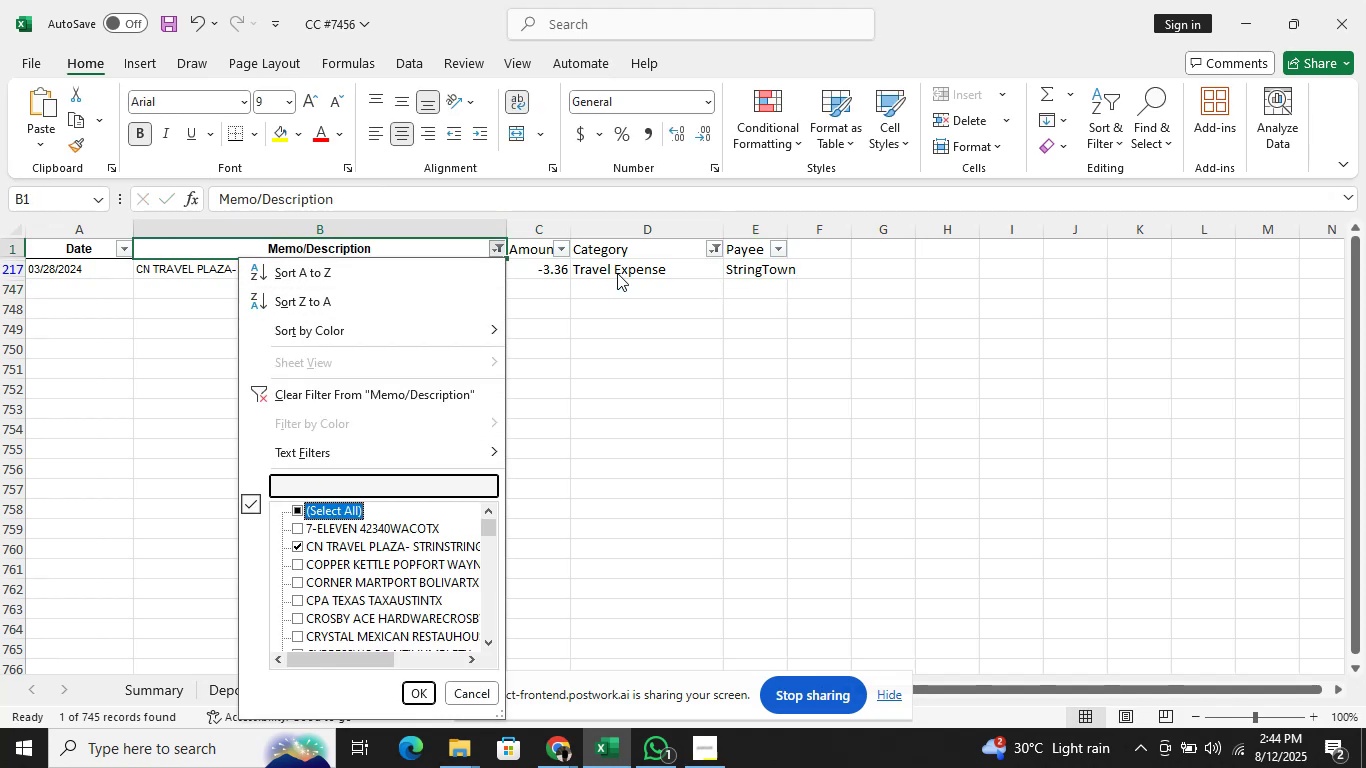 
key(ArrowDown)
 